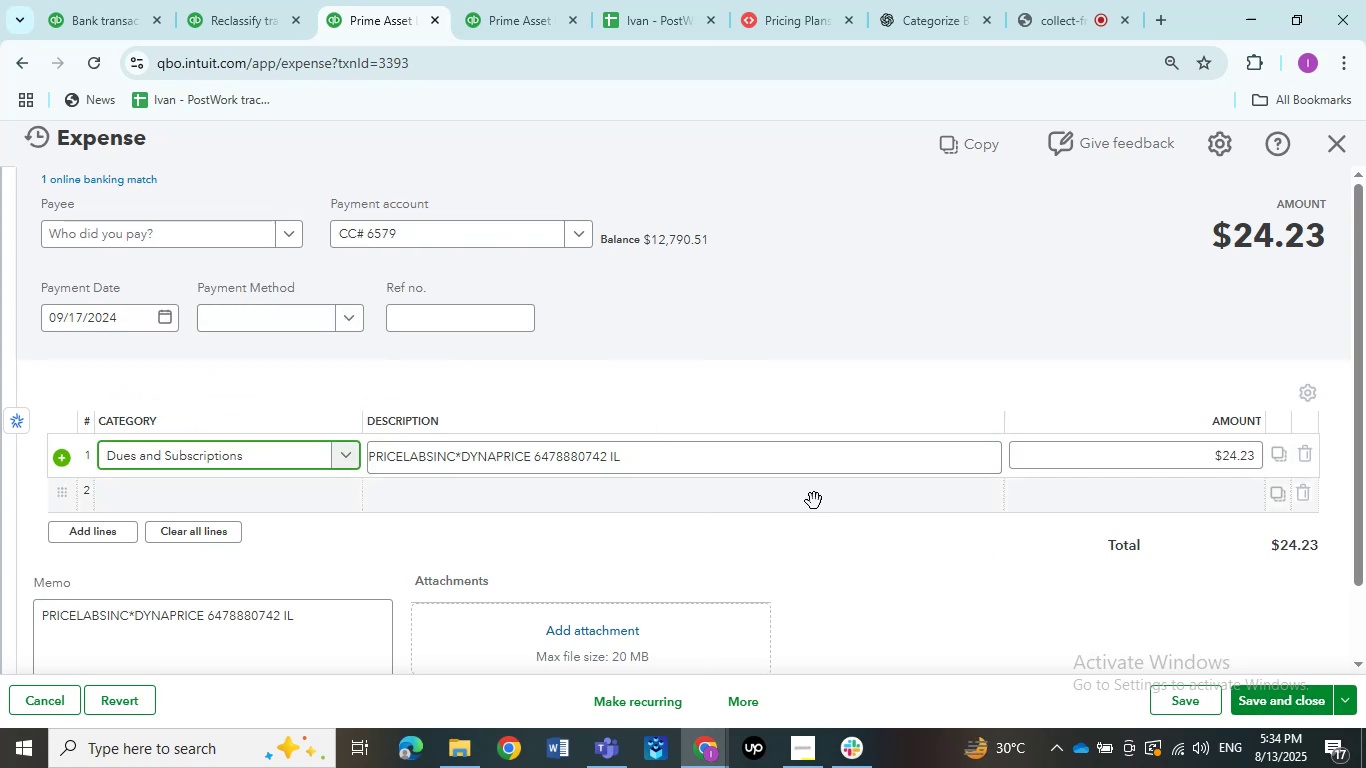 
left_click([1291, 700])
 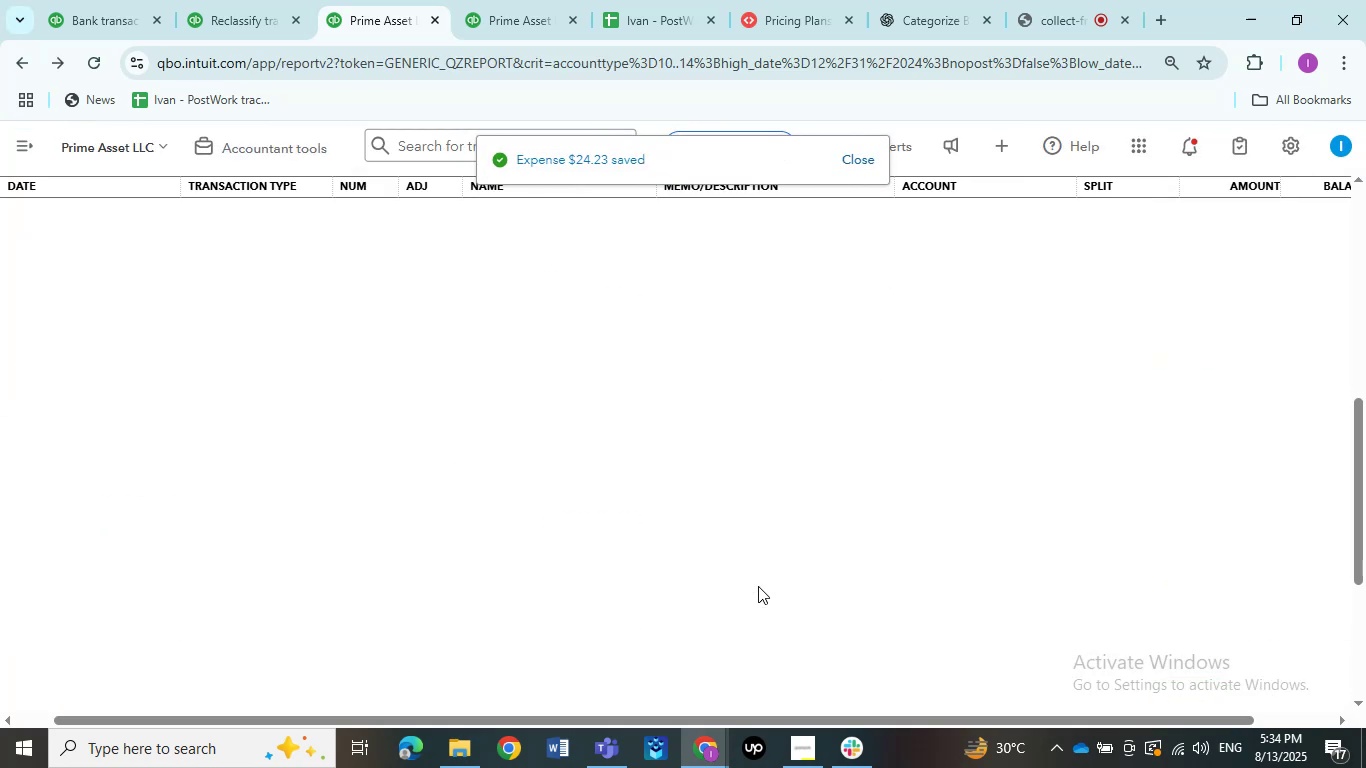 
wait(9.95)
 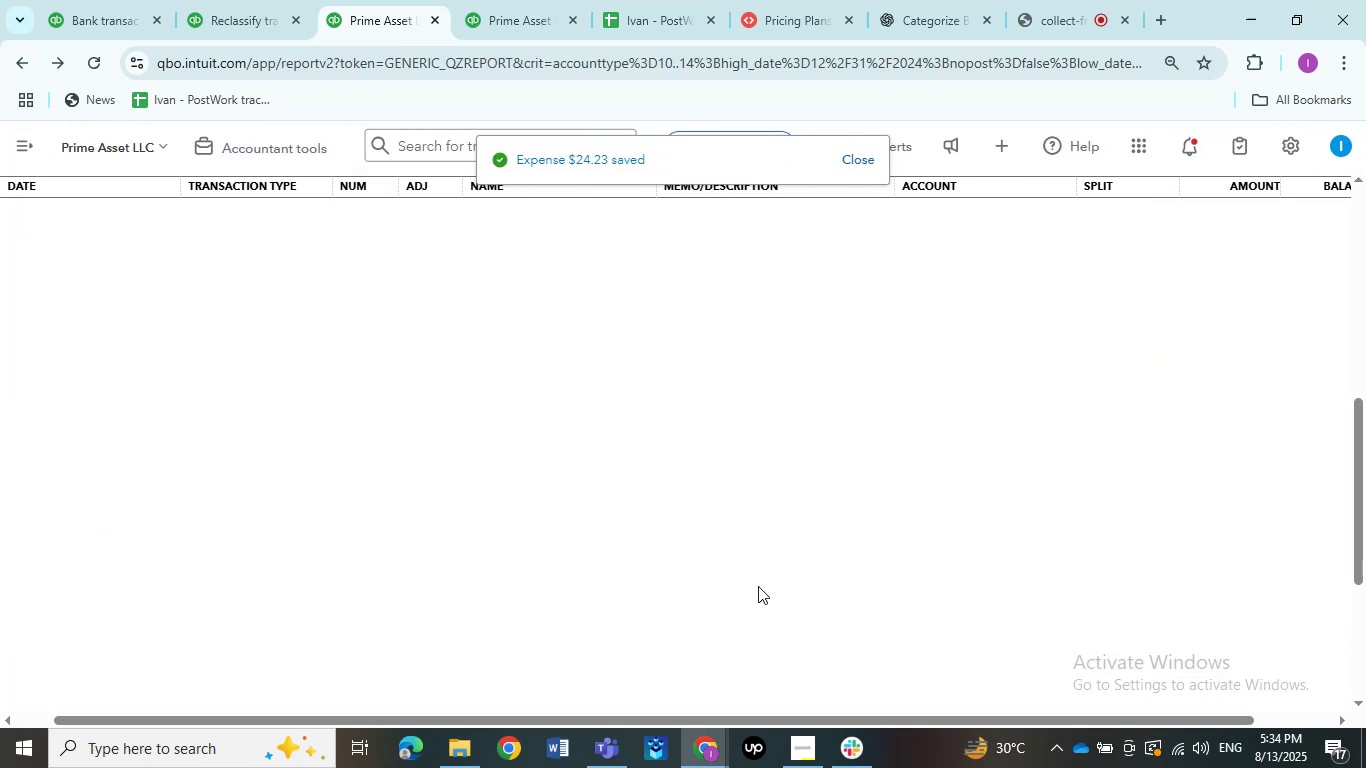 
left_click([692, 459])
 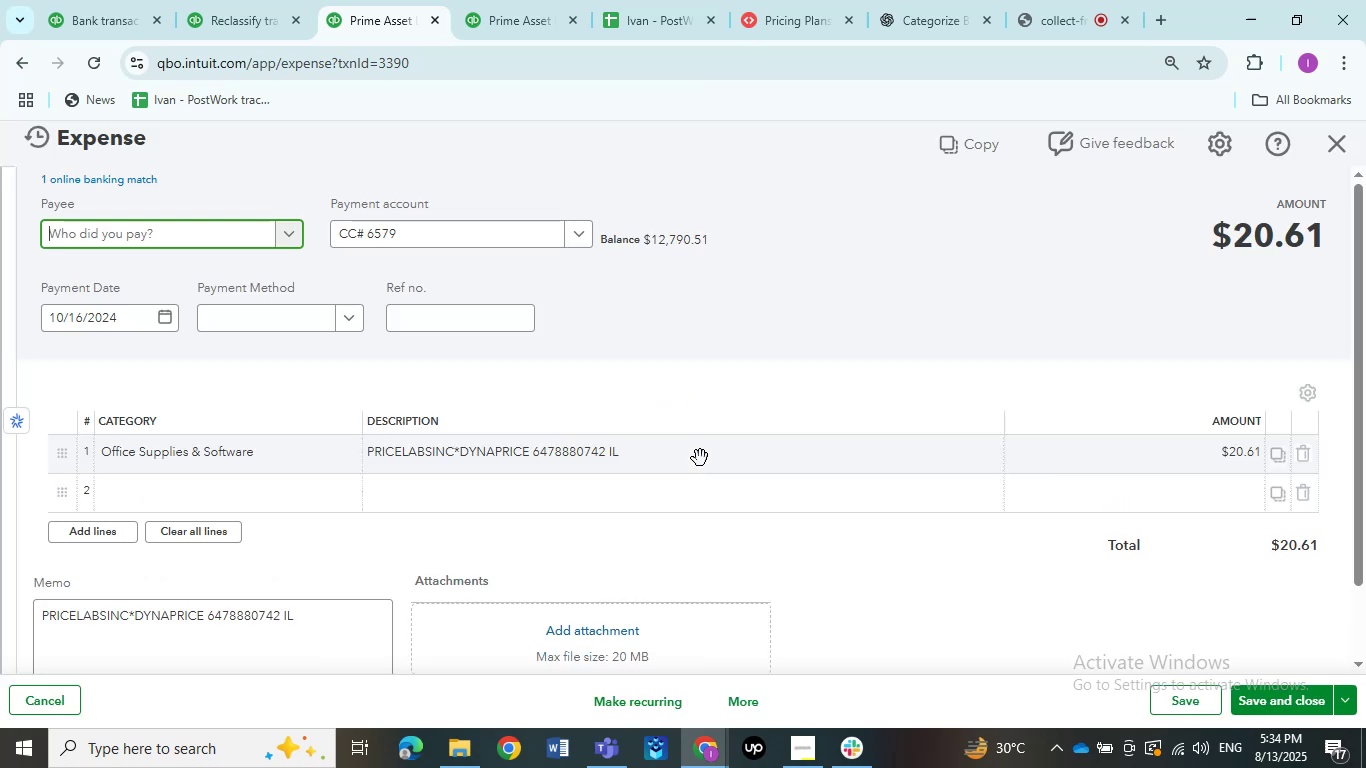 
wait(11.35)
 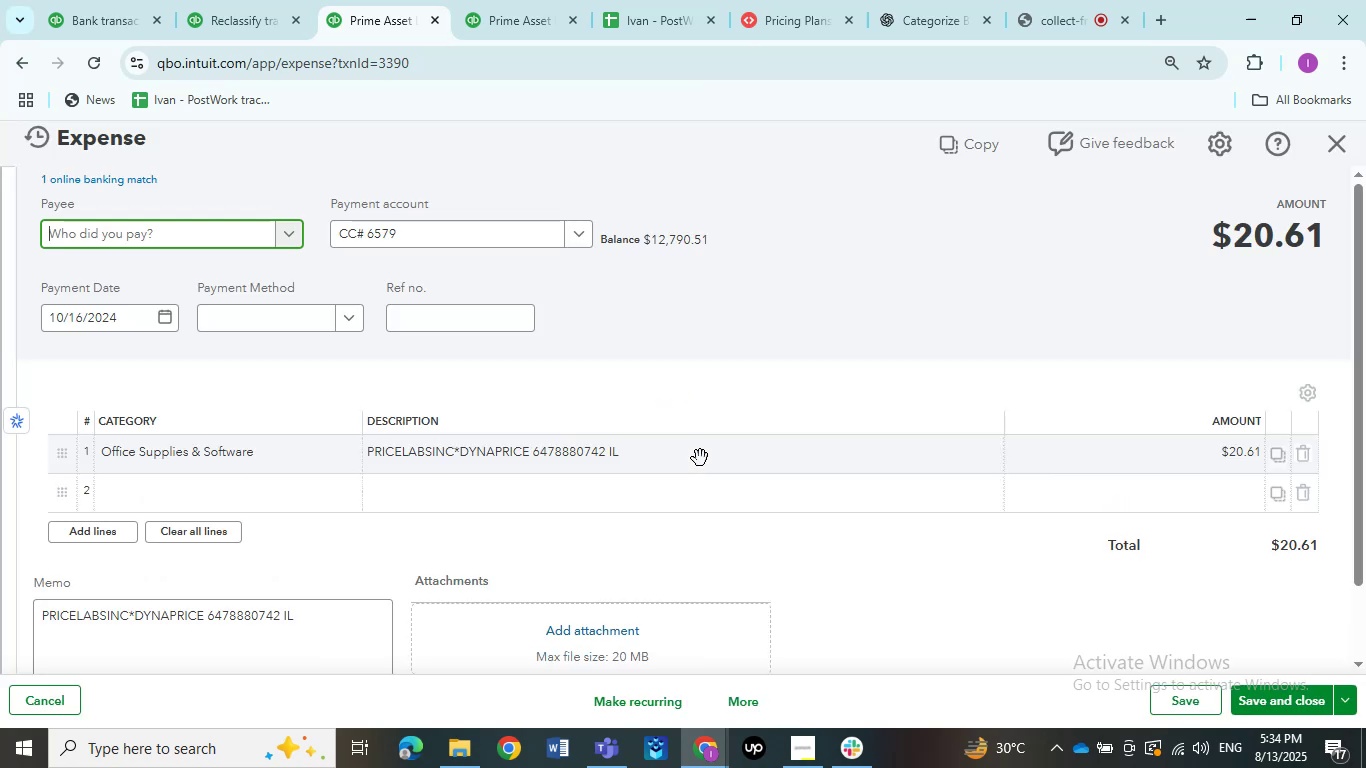 
left_click([136, 466])
 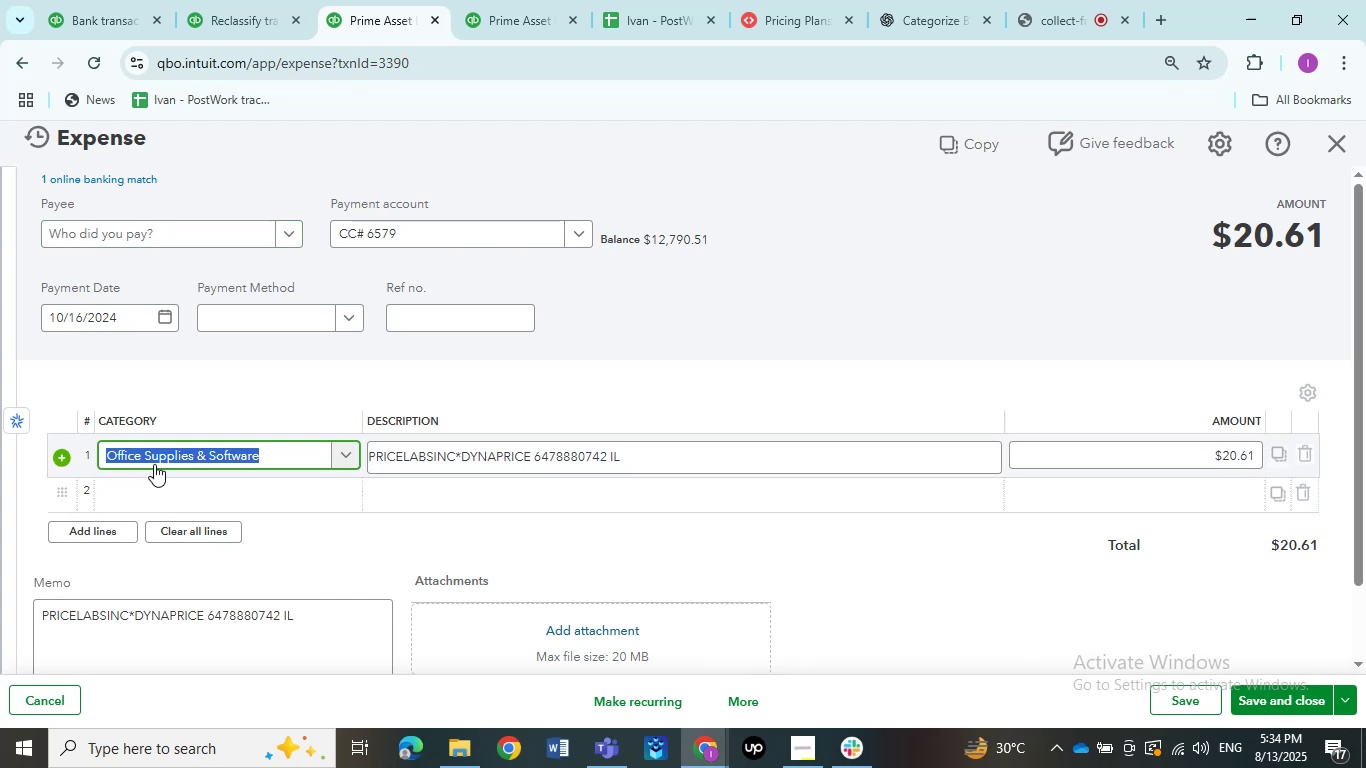 
left_click([155, 464])
 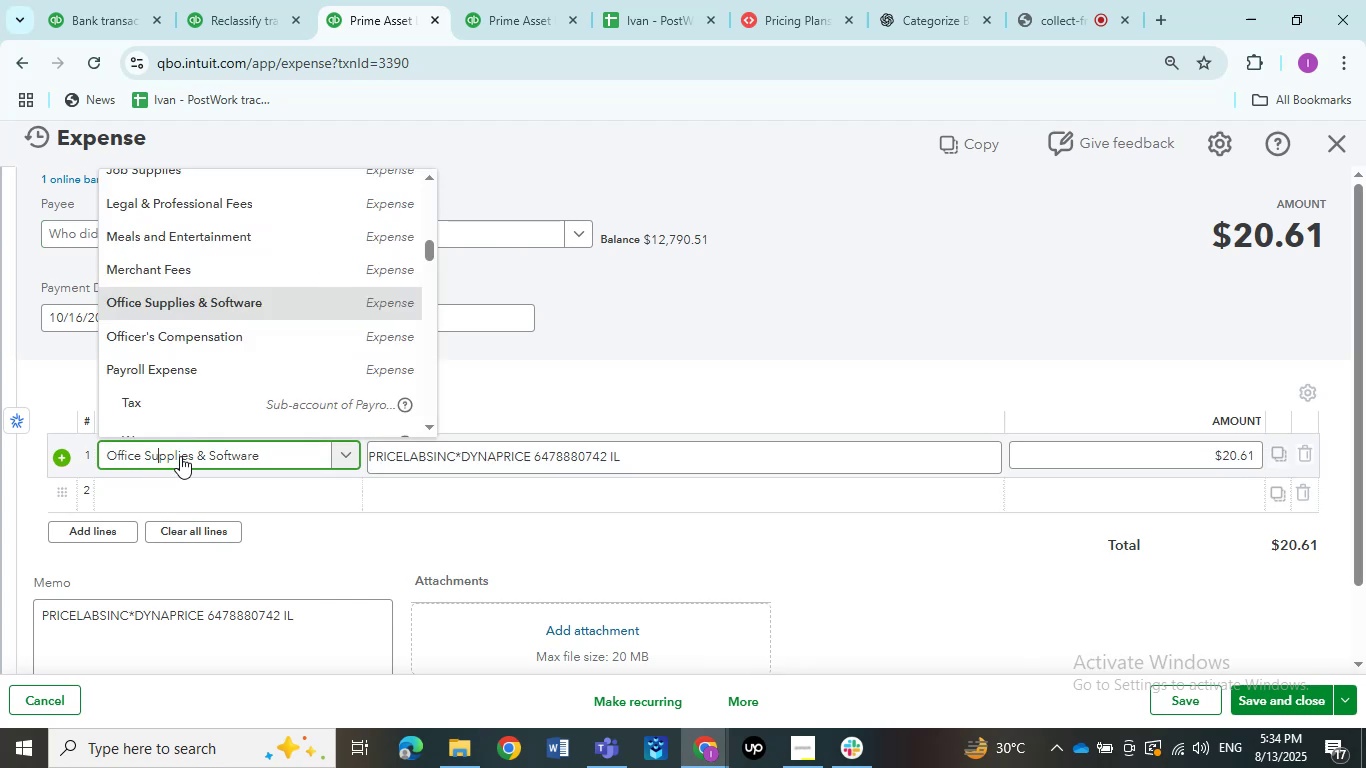 
scroll: coordinate [227, 359], scroll_direction: up, amount: 8.0
 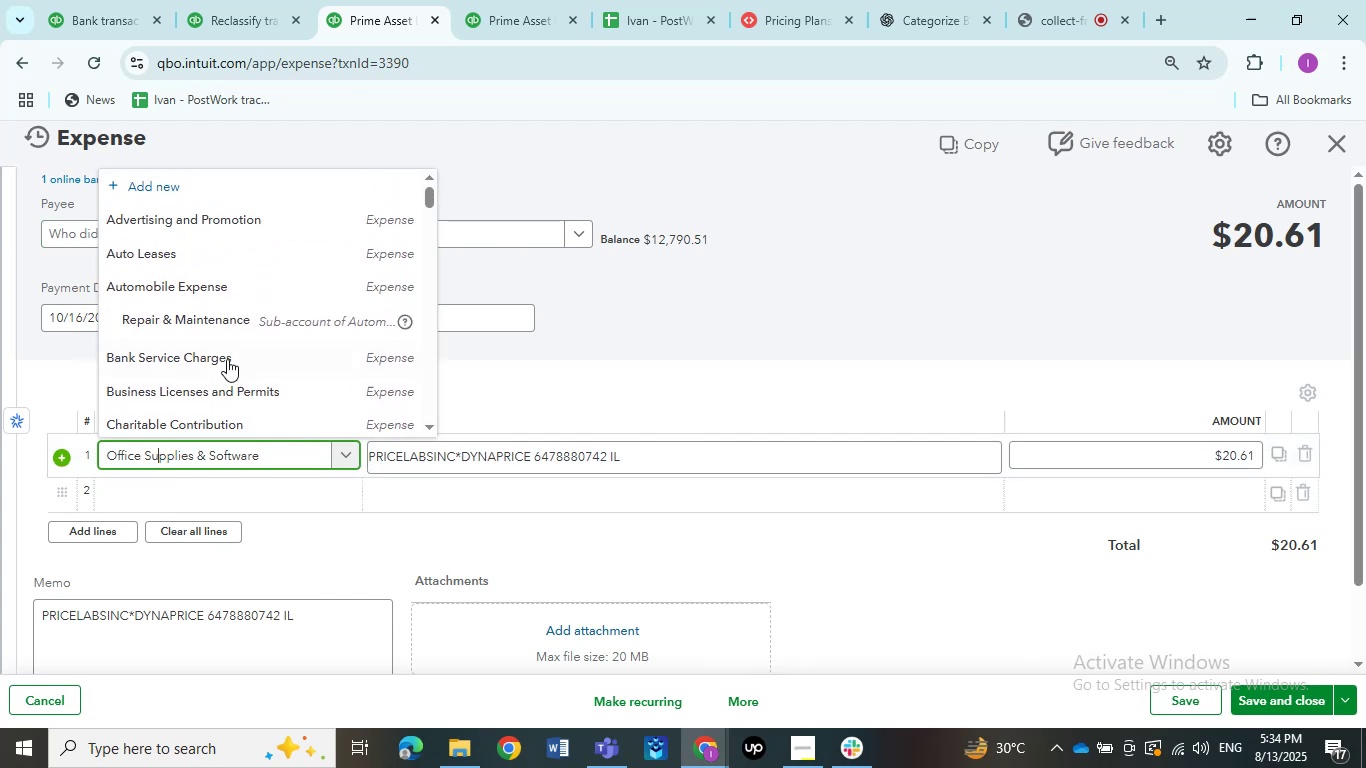 
scroll: coordinate [227, 359], scroll_direction: down, amount: 3.0
 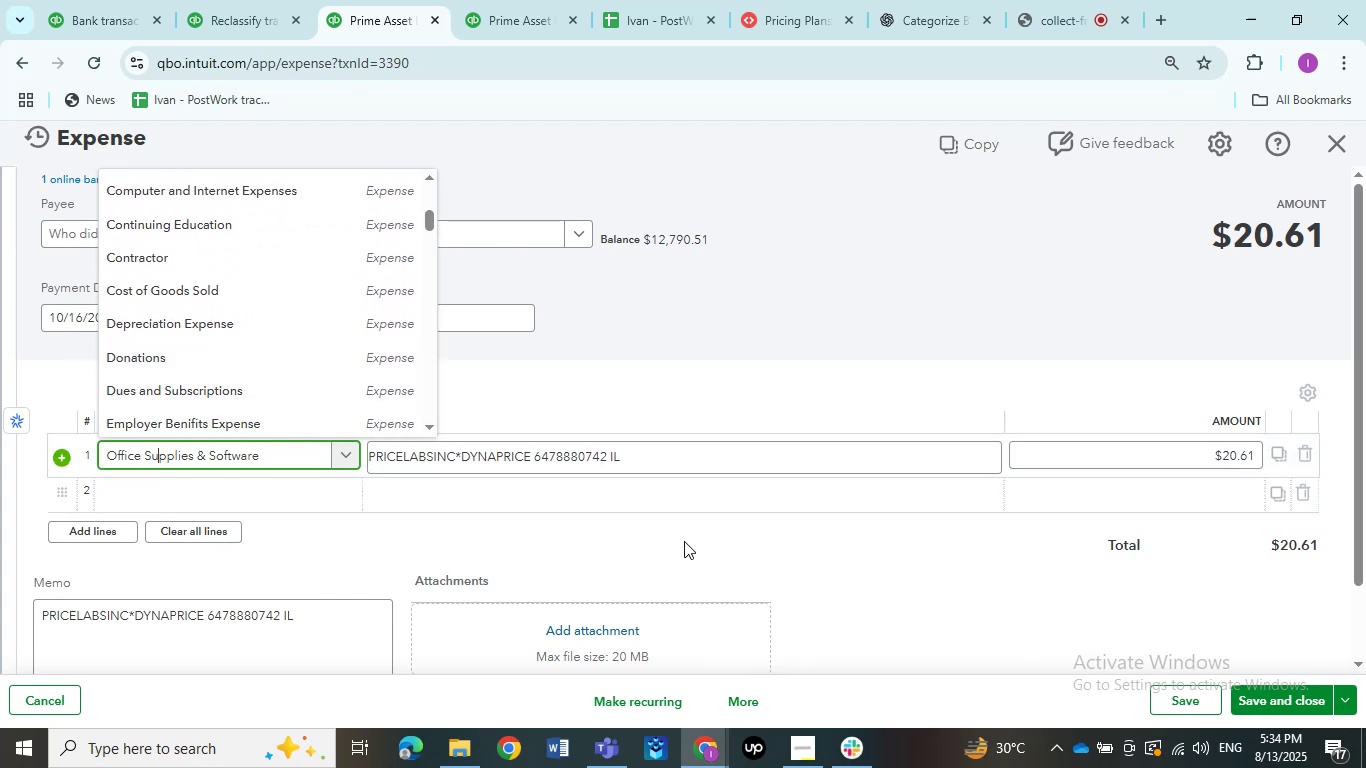 
left_click([299, 400])
 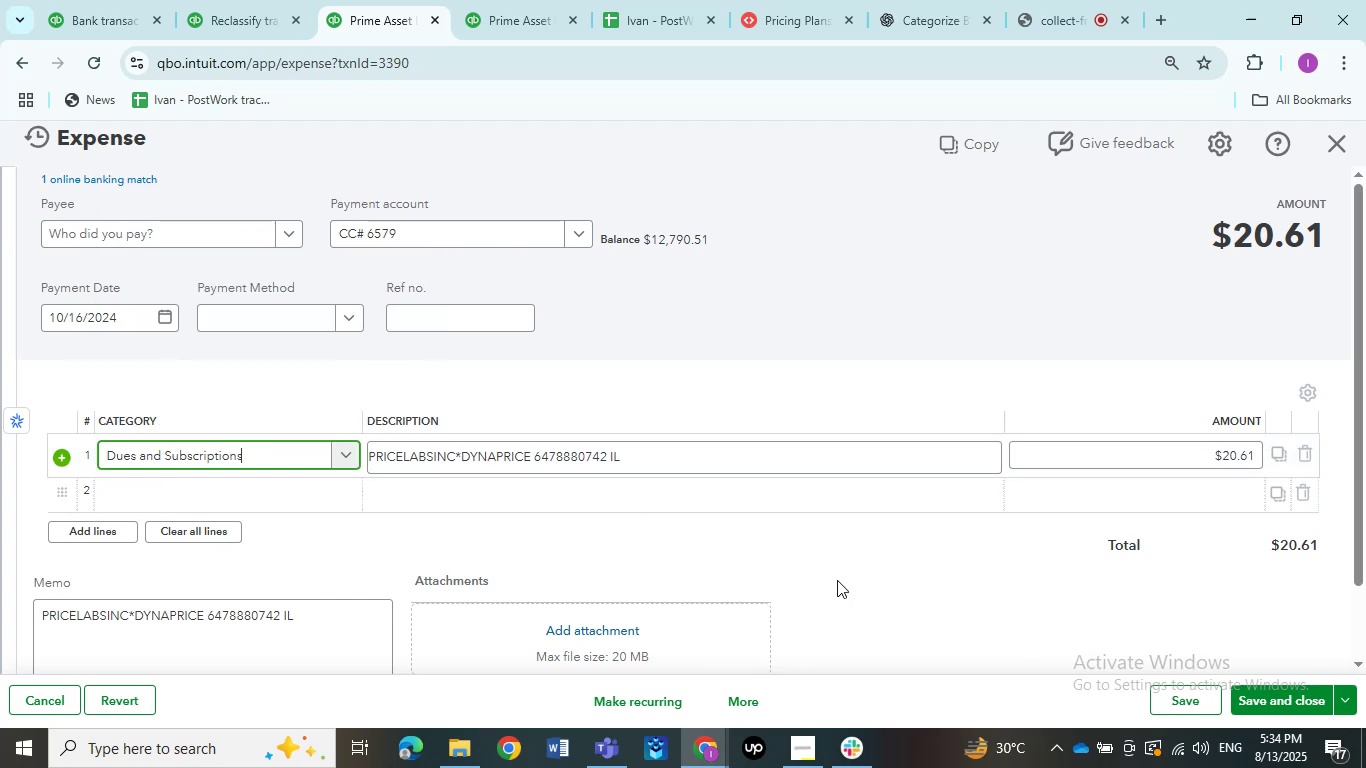 
left_click([930, 582])
 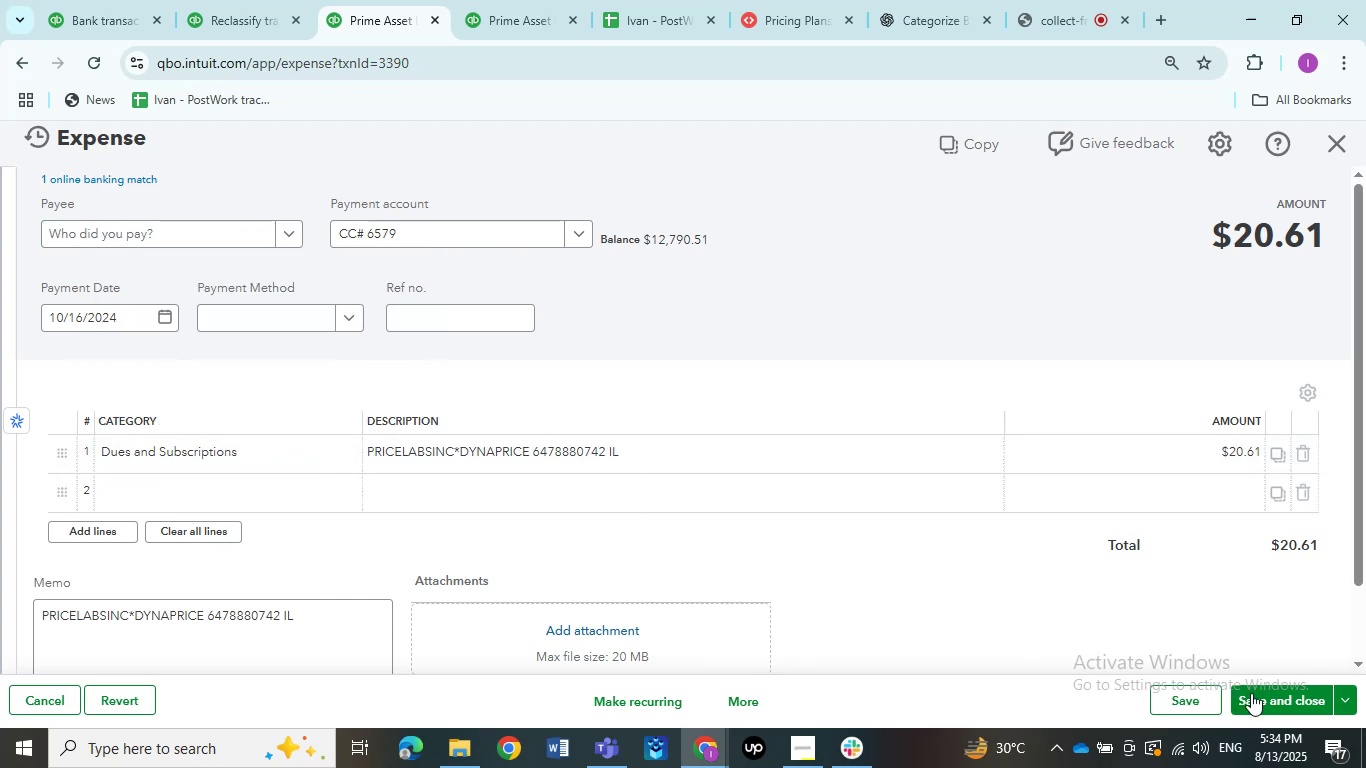 
left_click([1255, 694])
 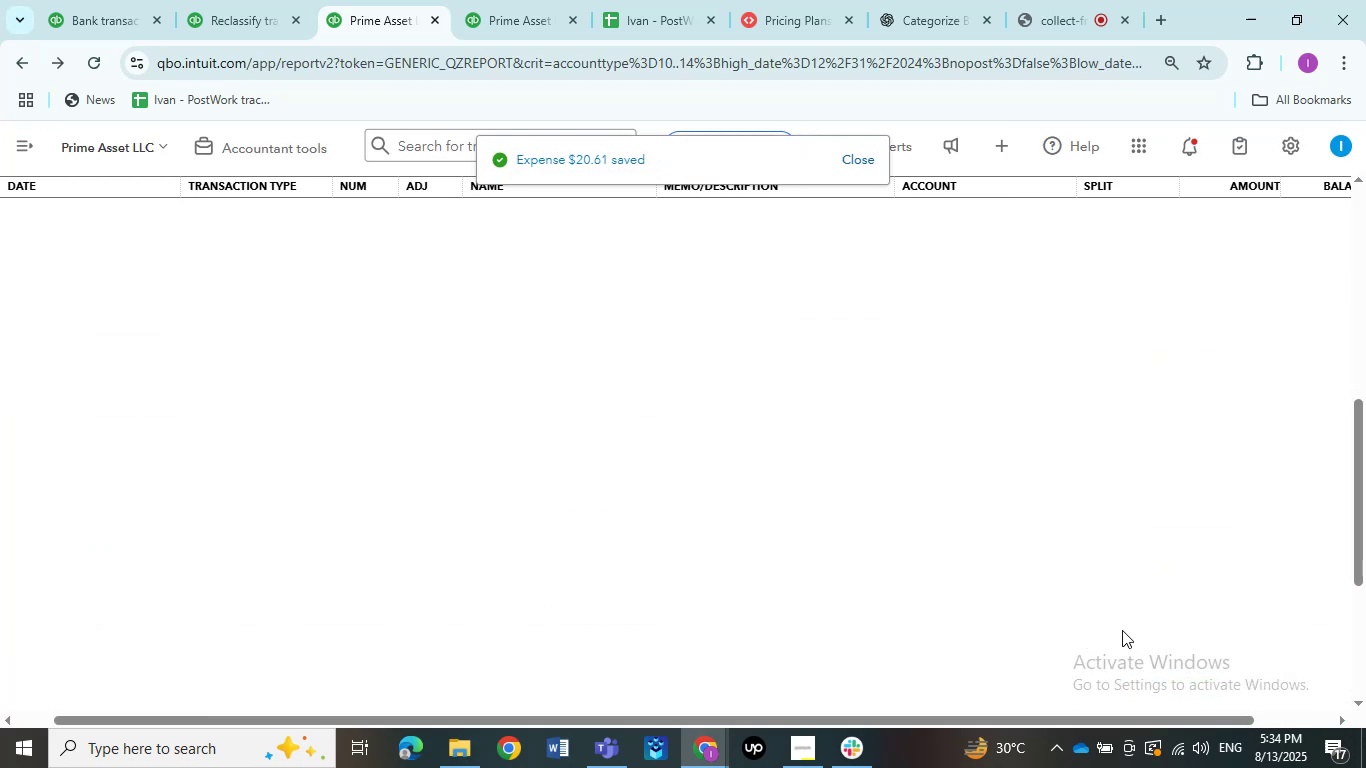 
wait(5.2)
 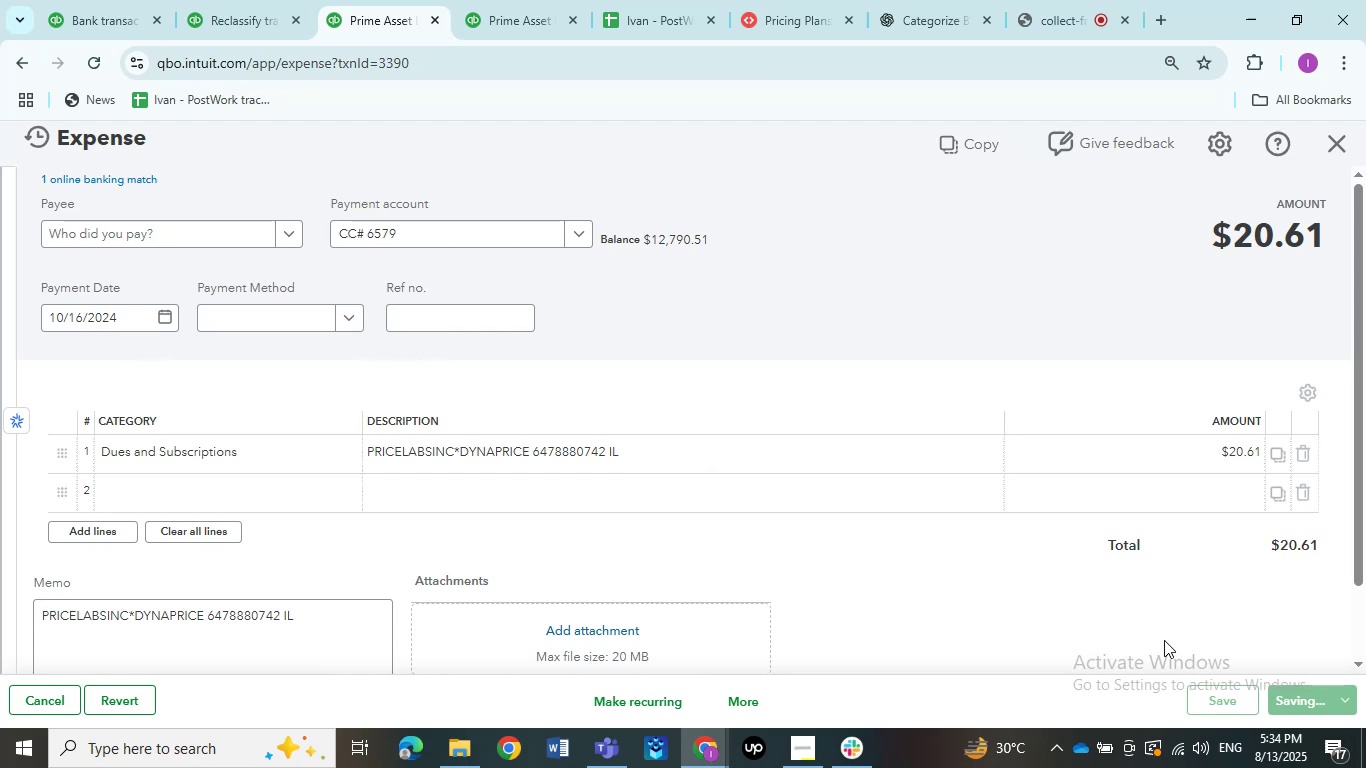 
mouse_move([960, 543])
 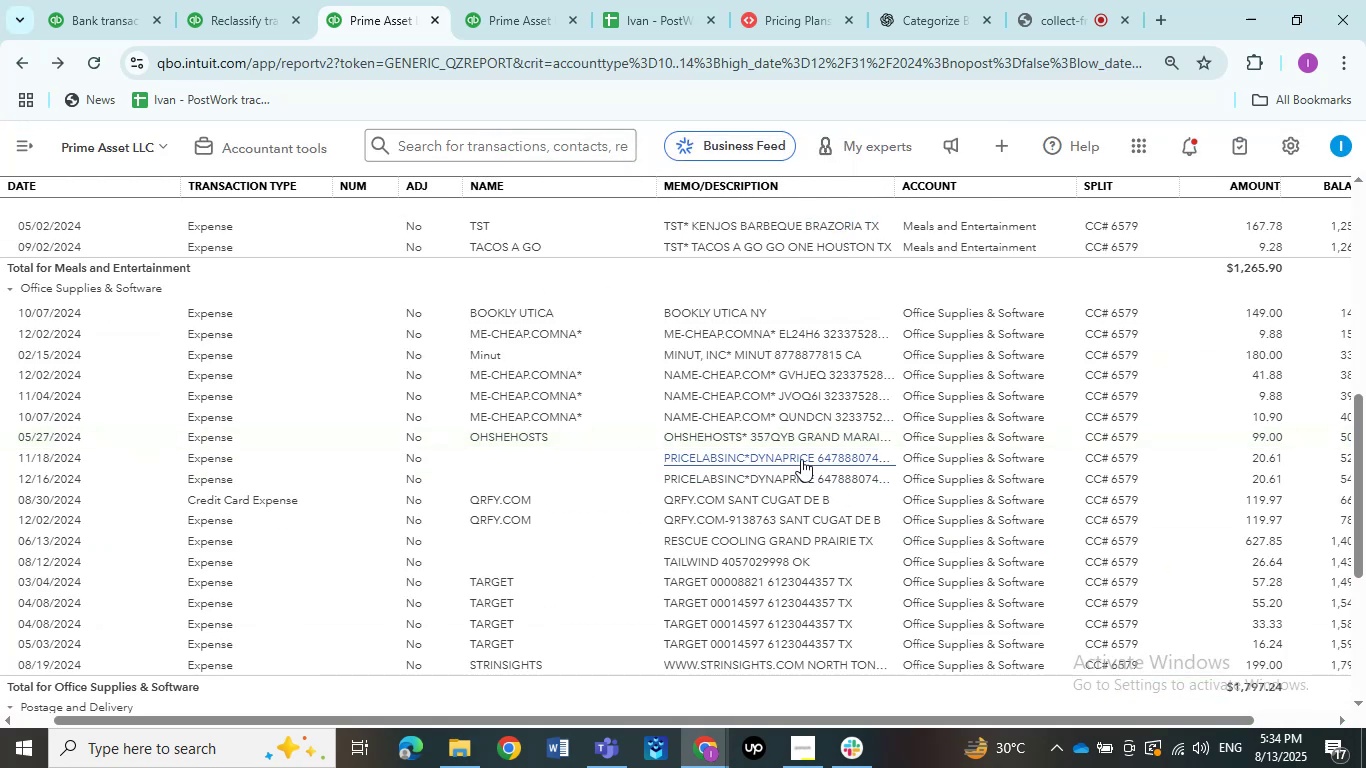 
double_click([801, 459])
 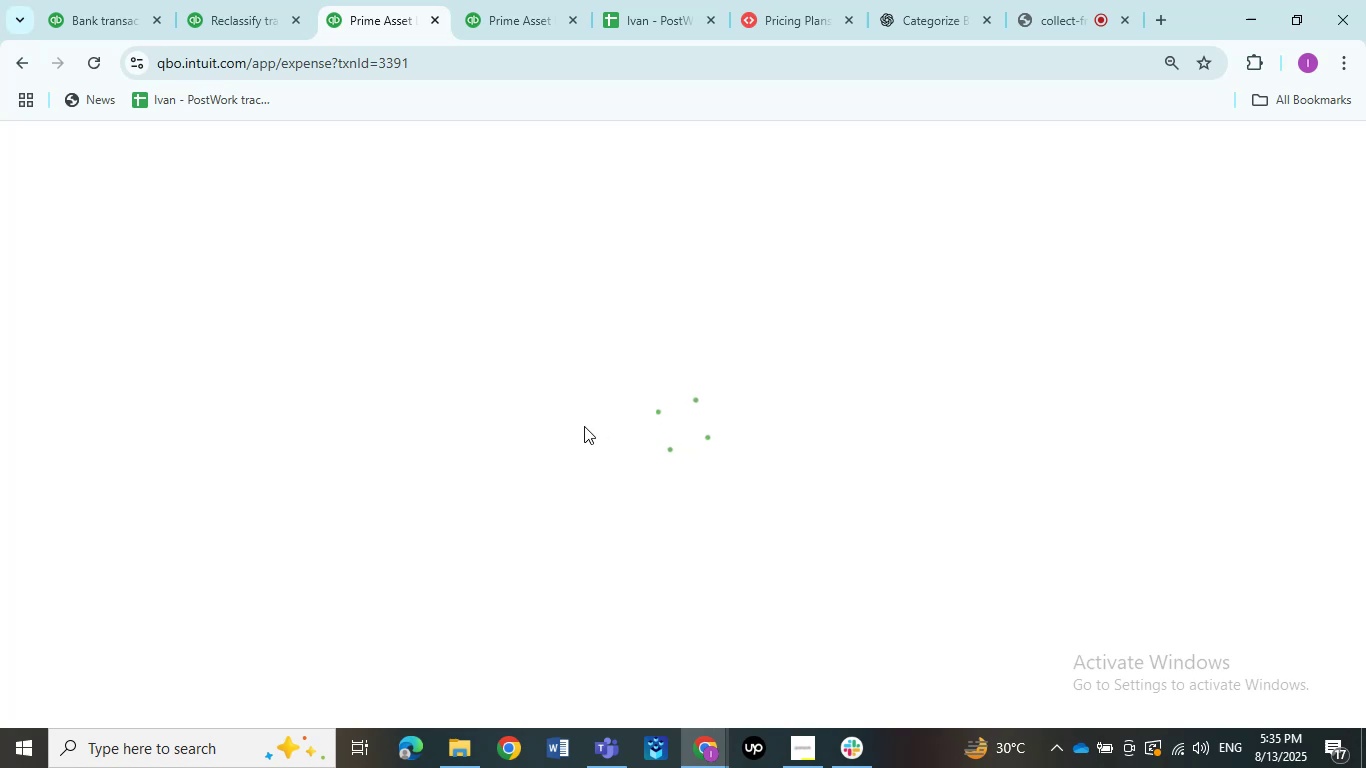 
left_click([294, 457])
 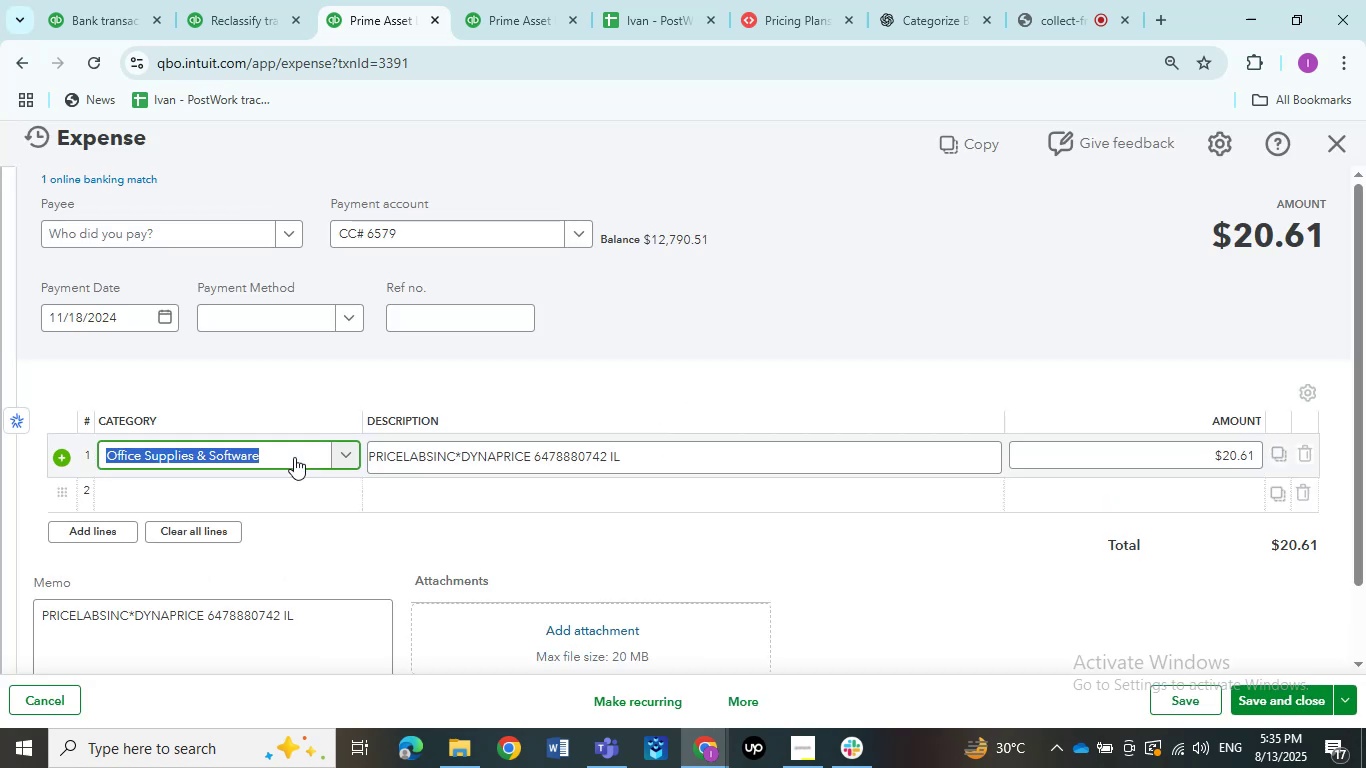 
left_click([294, 457])
 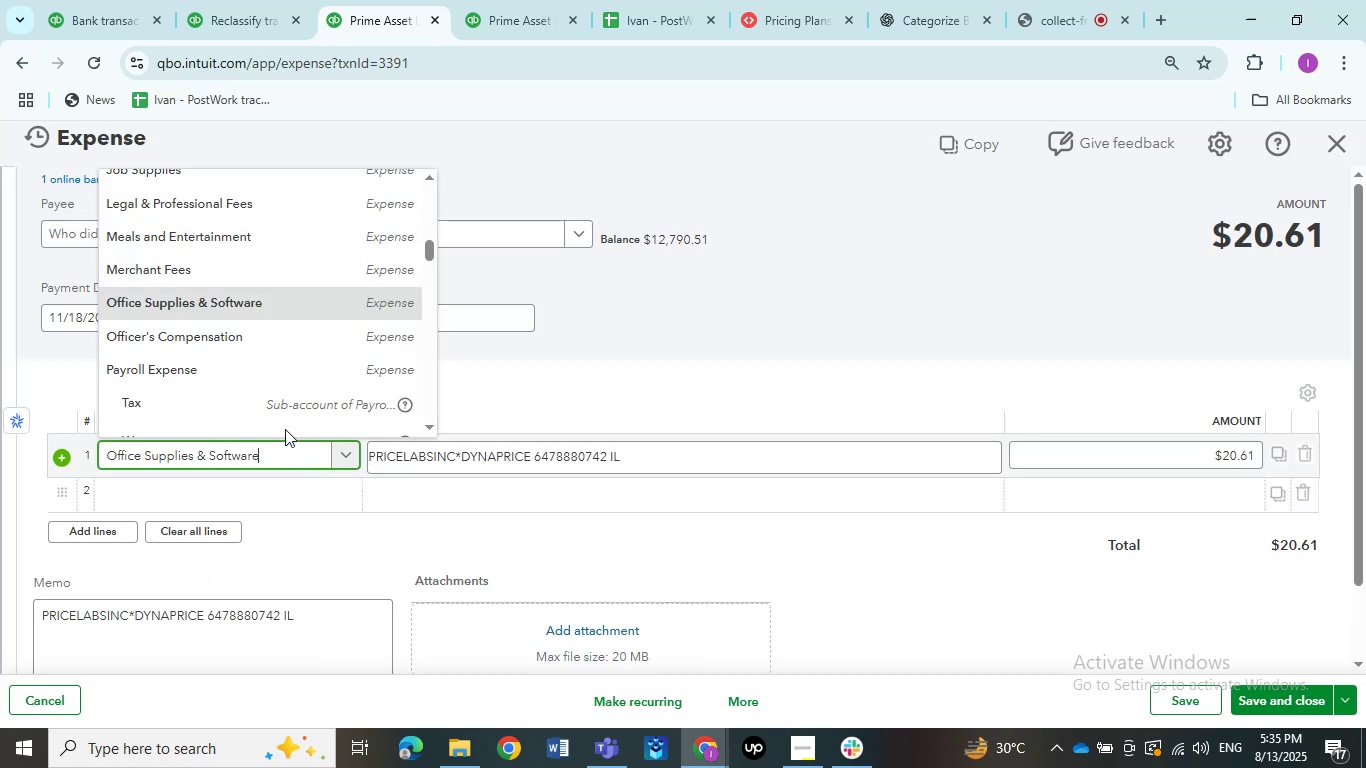 
scroll: coordinate [267, 379], scroll_direction: up, amount: 4.0
 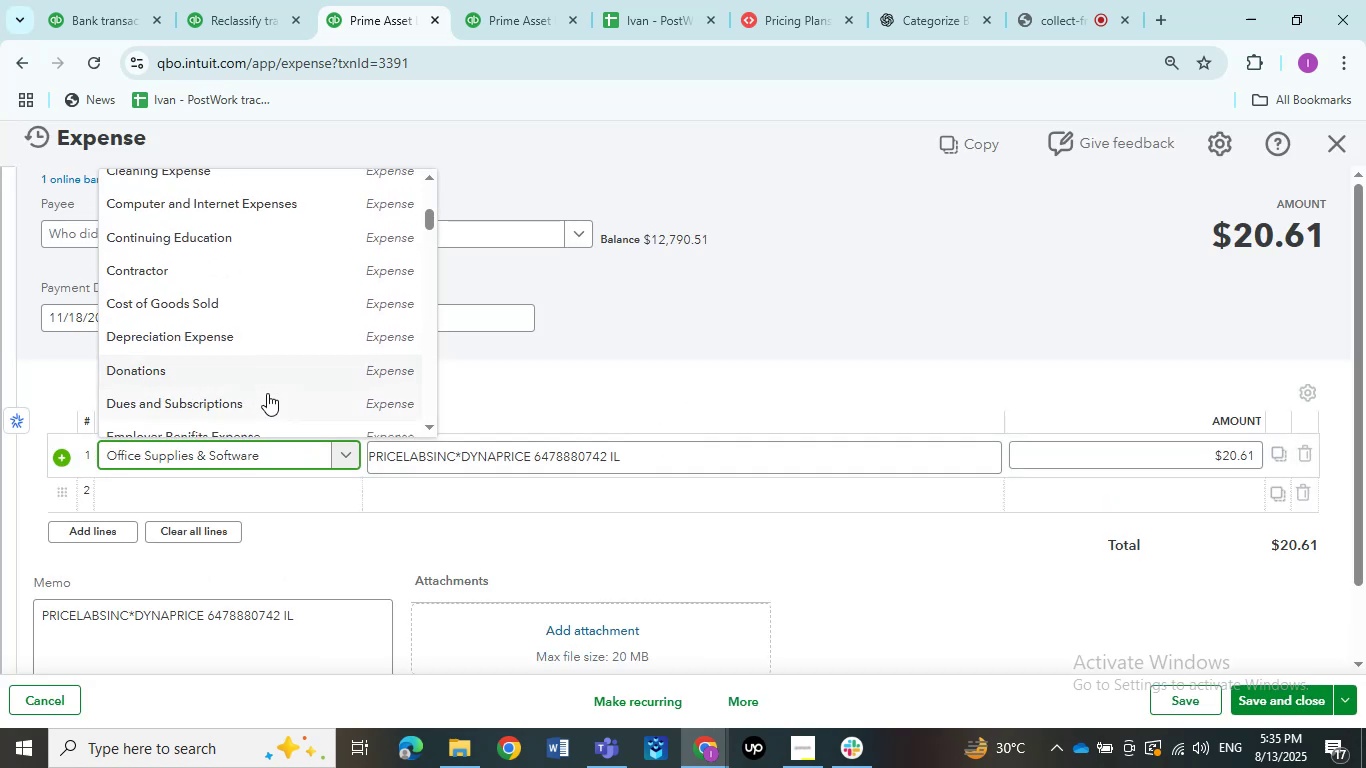 
left_click([267, 412])
 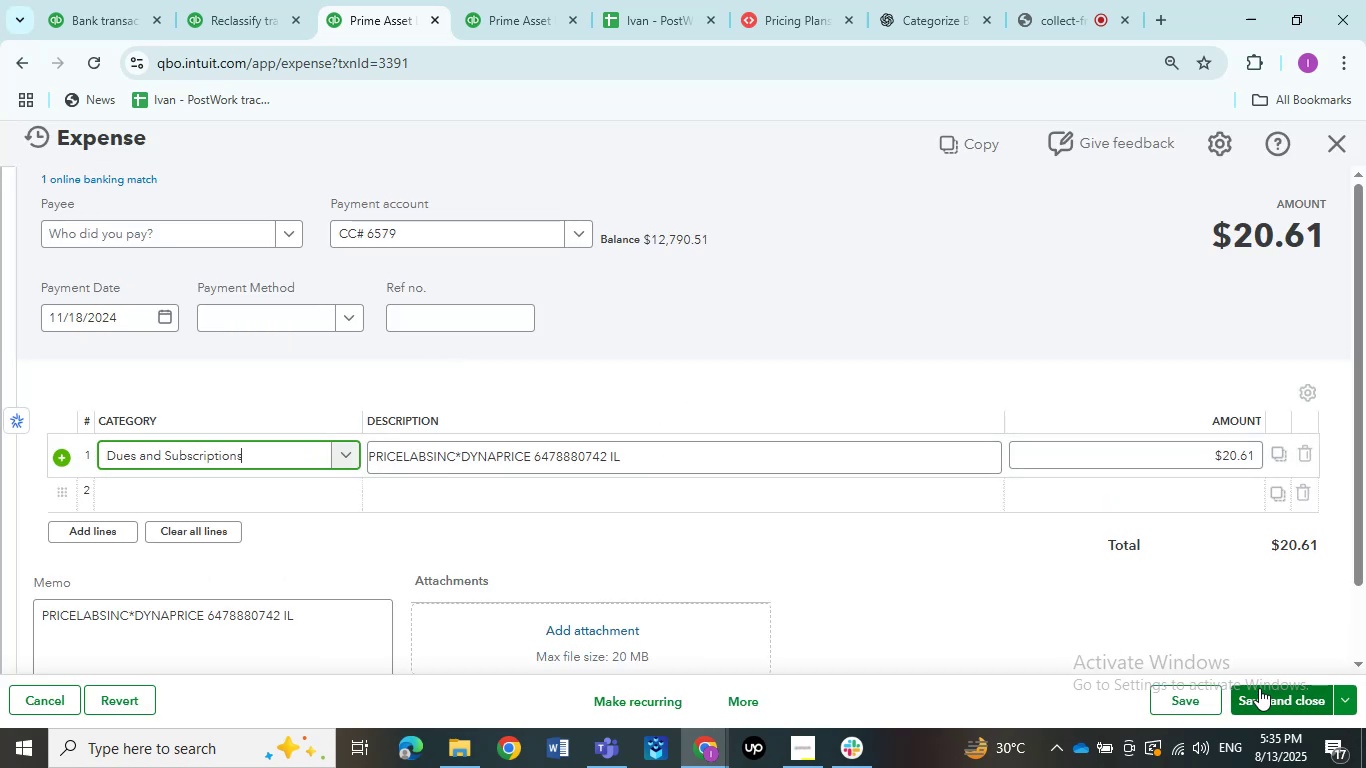 
left_click([1259, 688])
 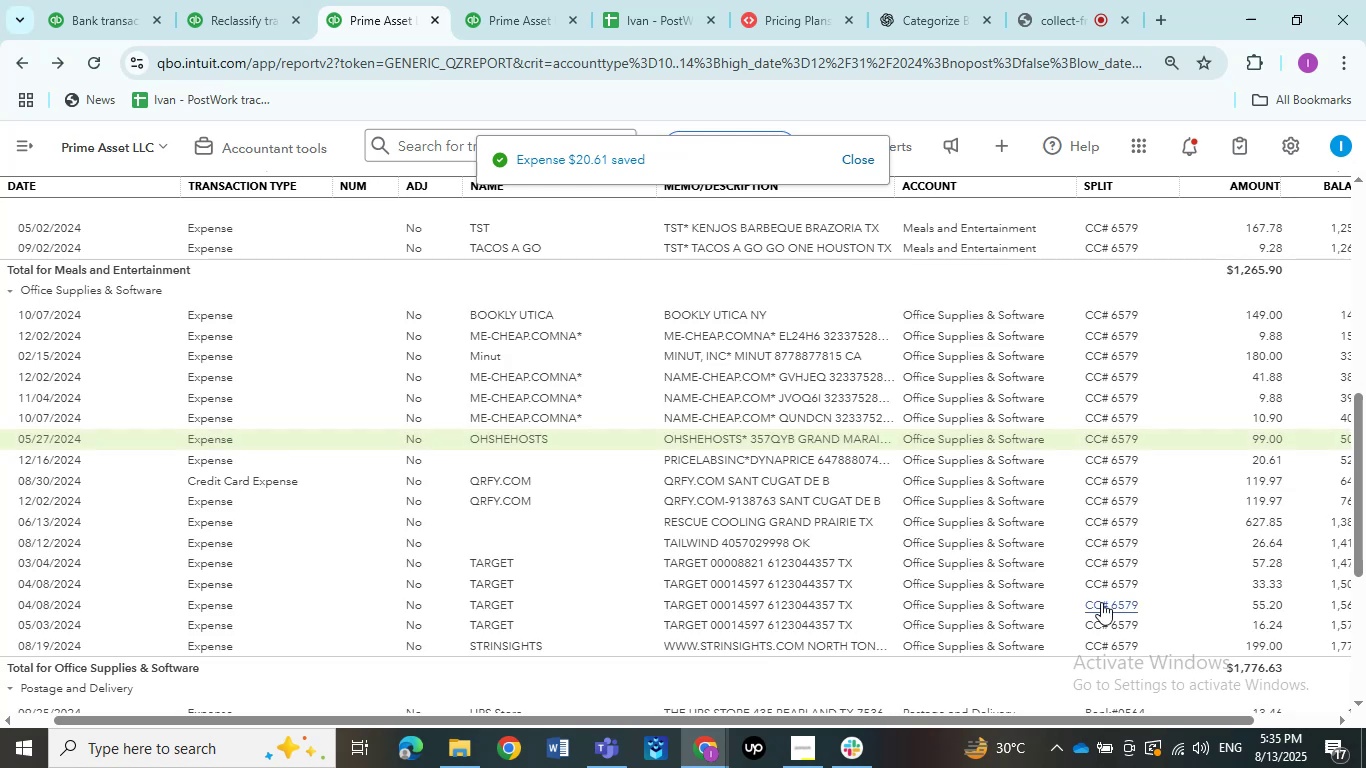 
wait(7.11)
 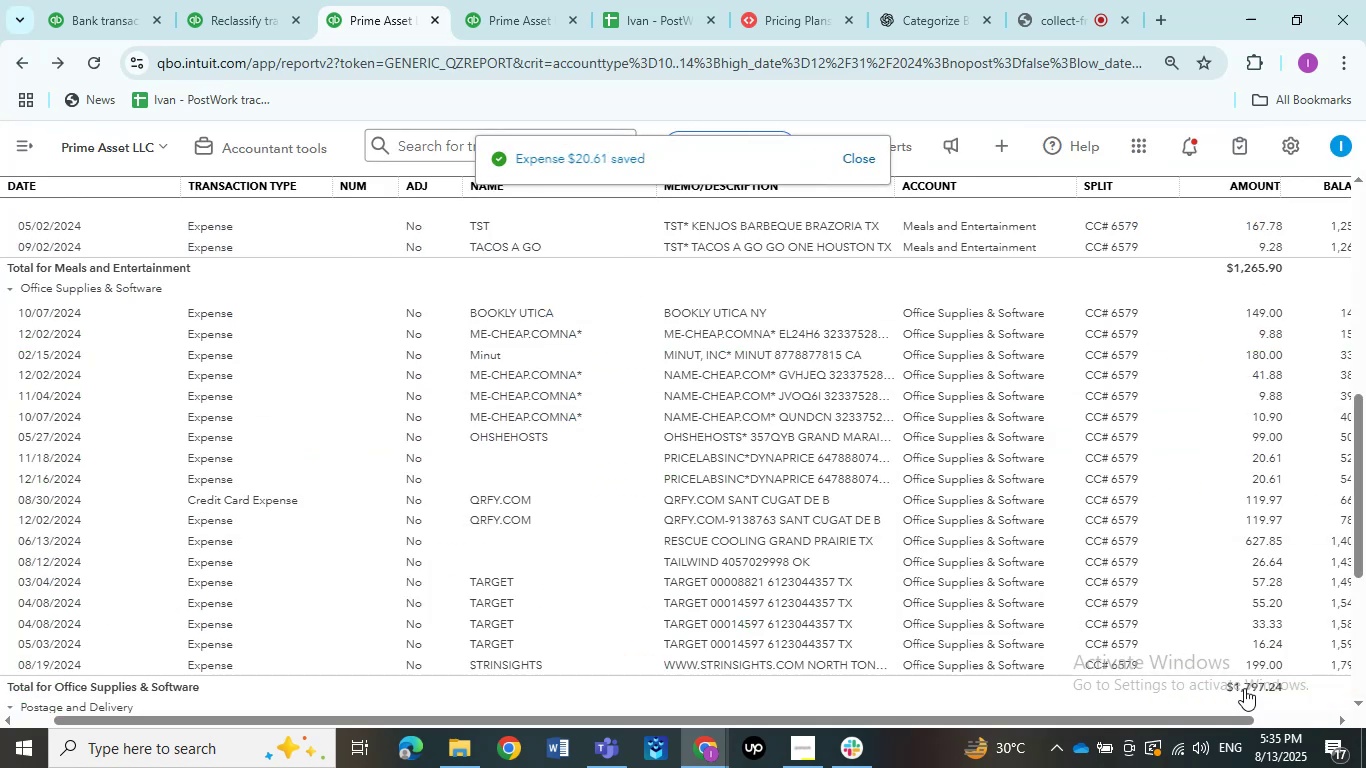 
left_click([874, 466])
 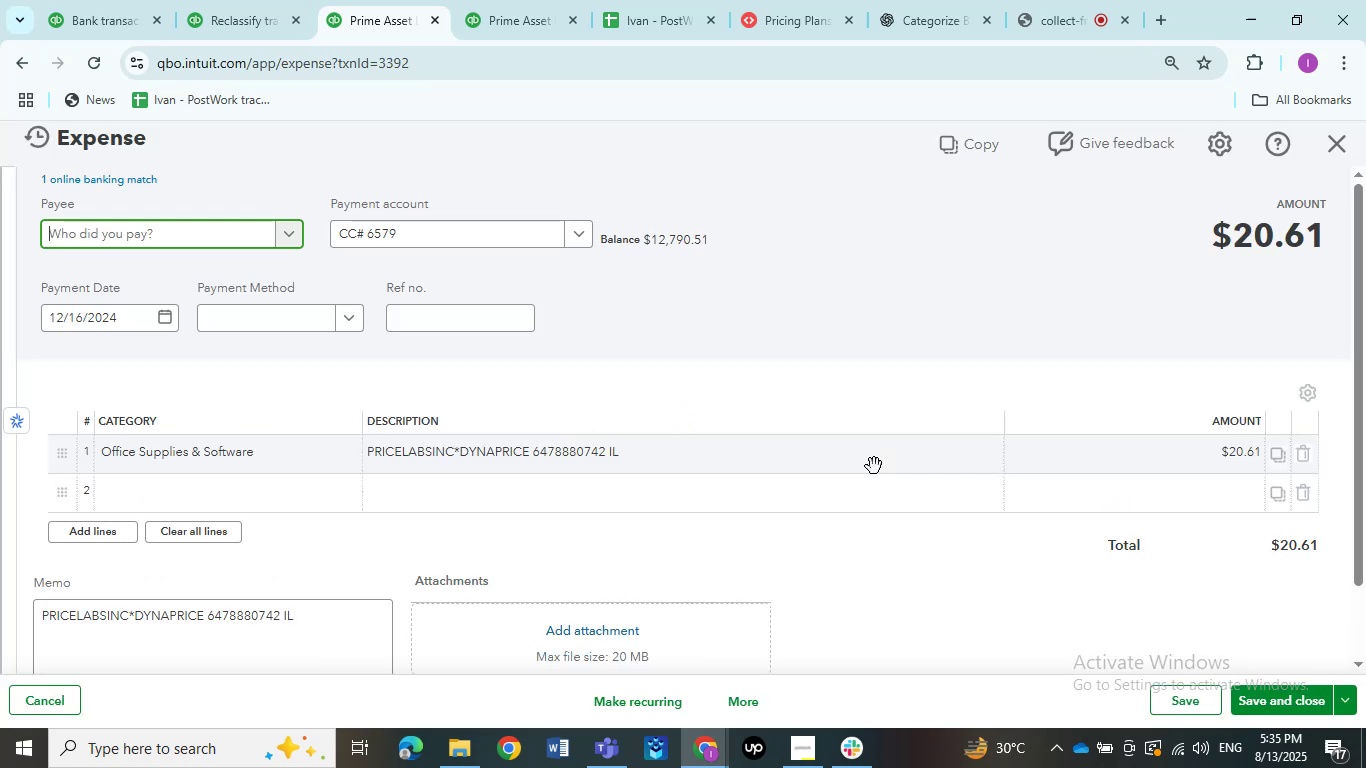 
left_click([216, 451])
 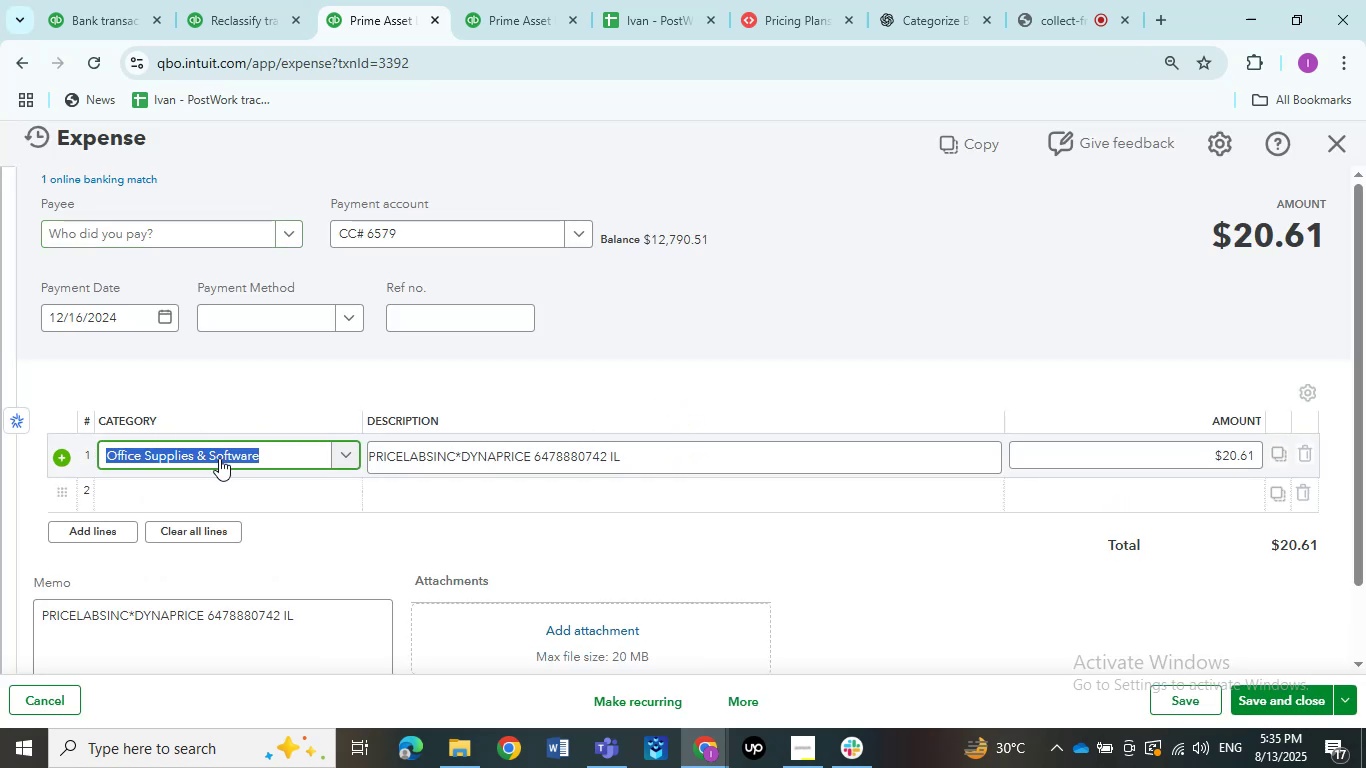 
left_click([219, 458])
 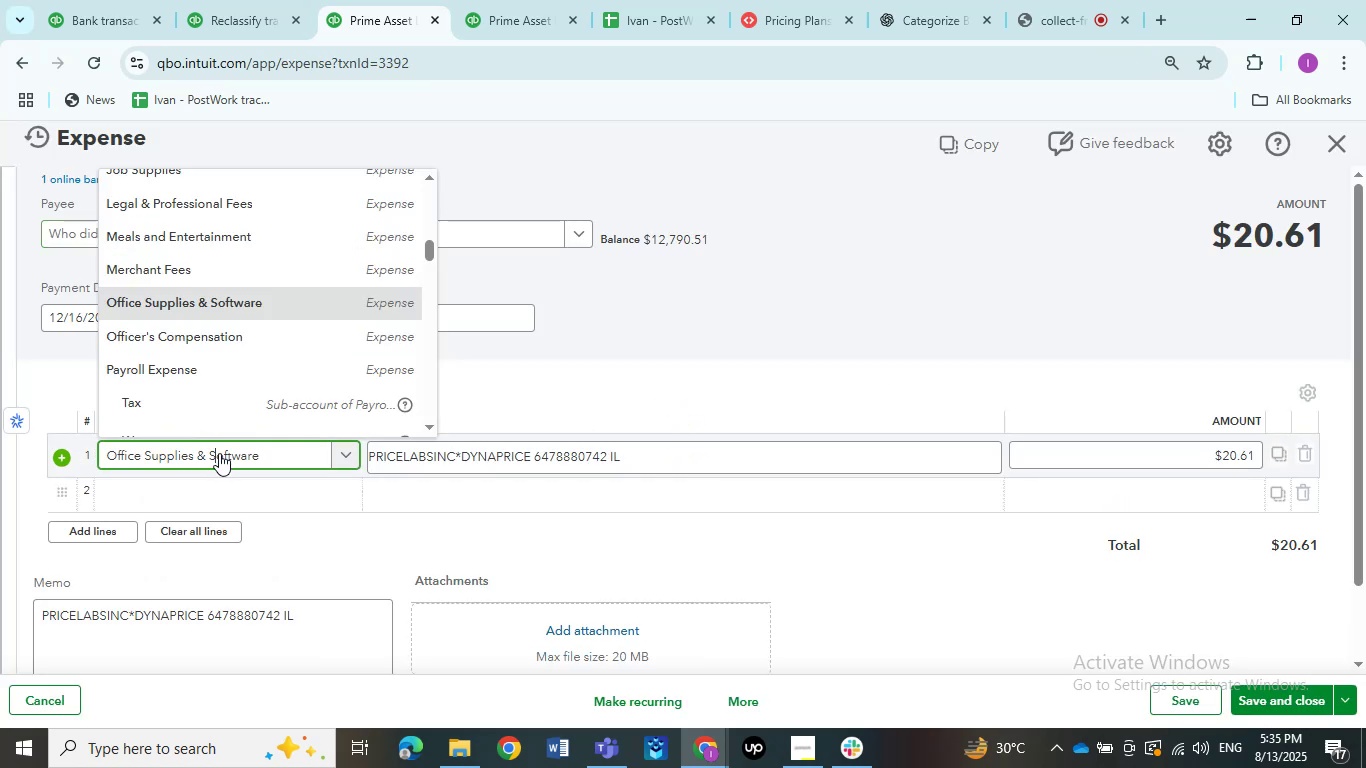 
scroll: coordinate [233, 407], scroll_direction: up, amount: 4.0
 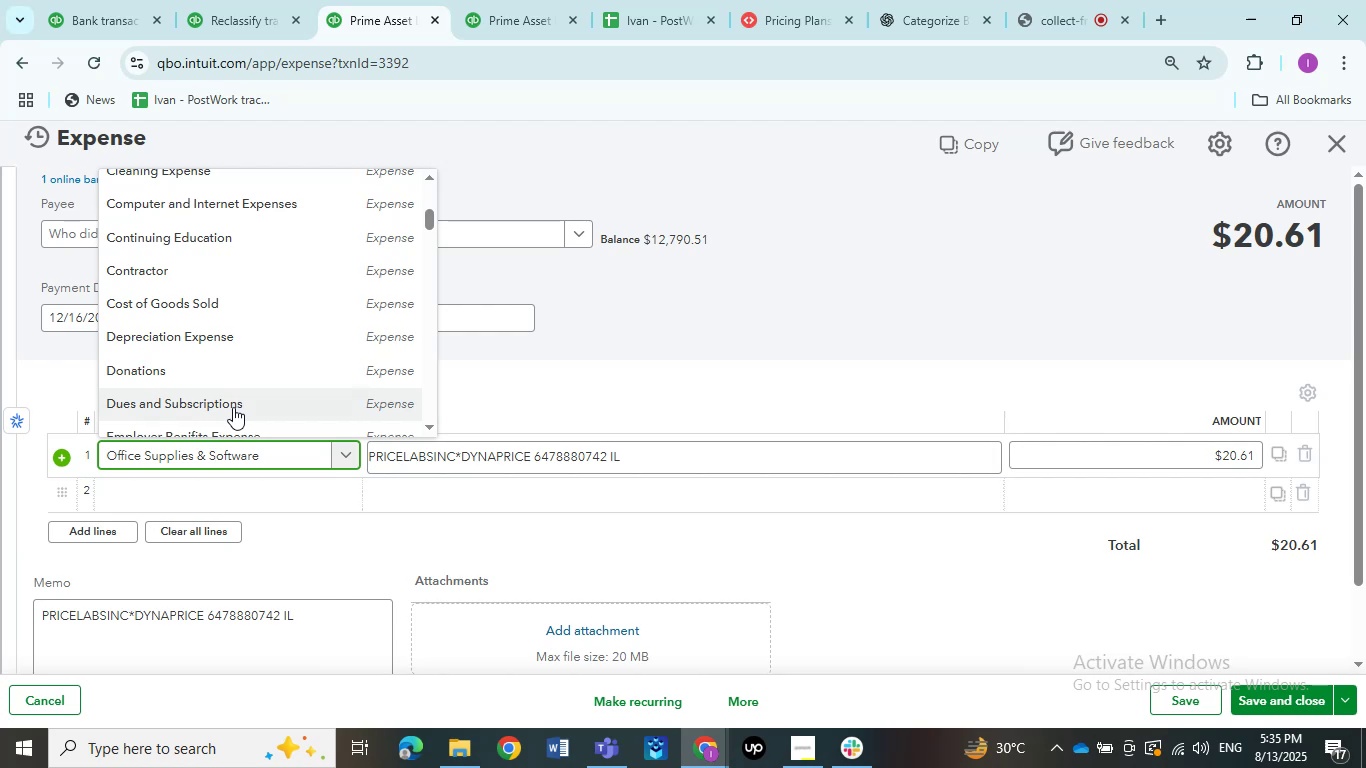 
left_click([233, 407])
 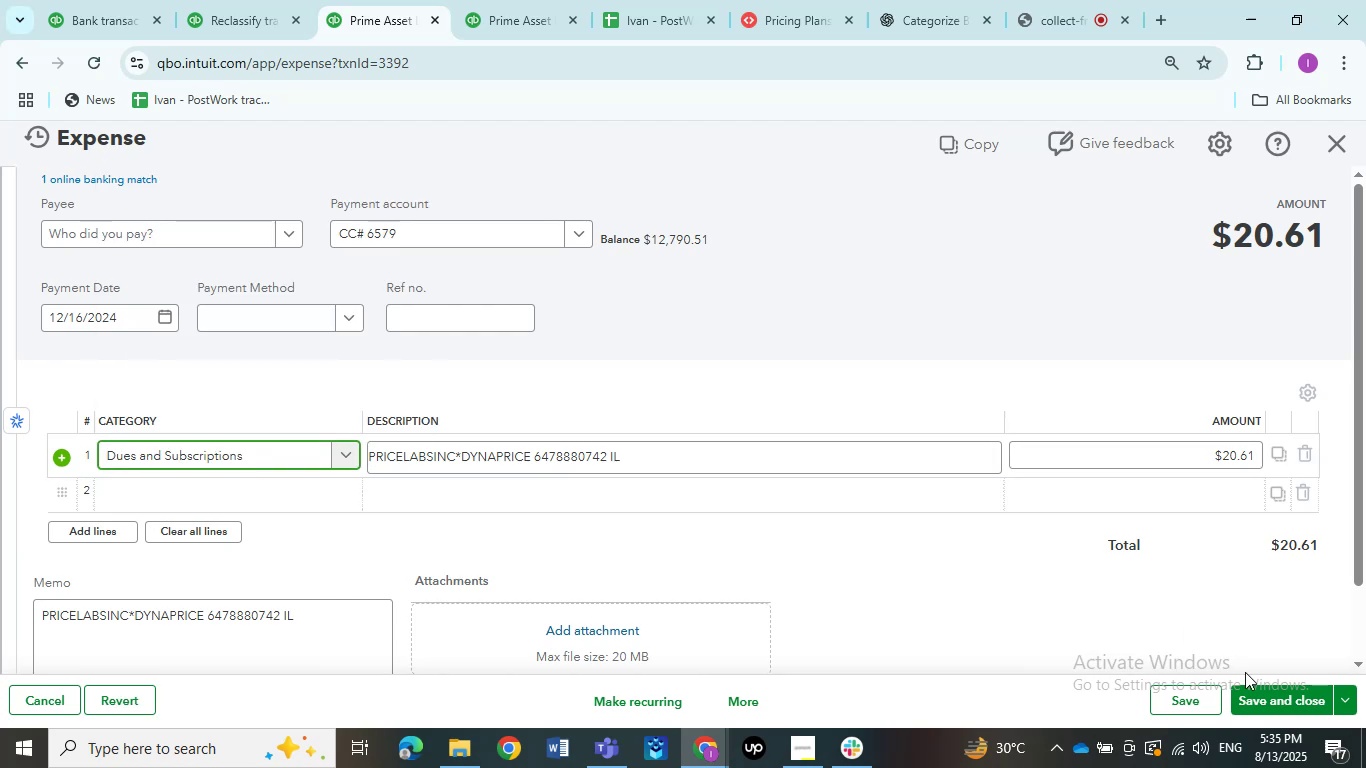 
left_click([1270, 703])
 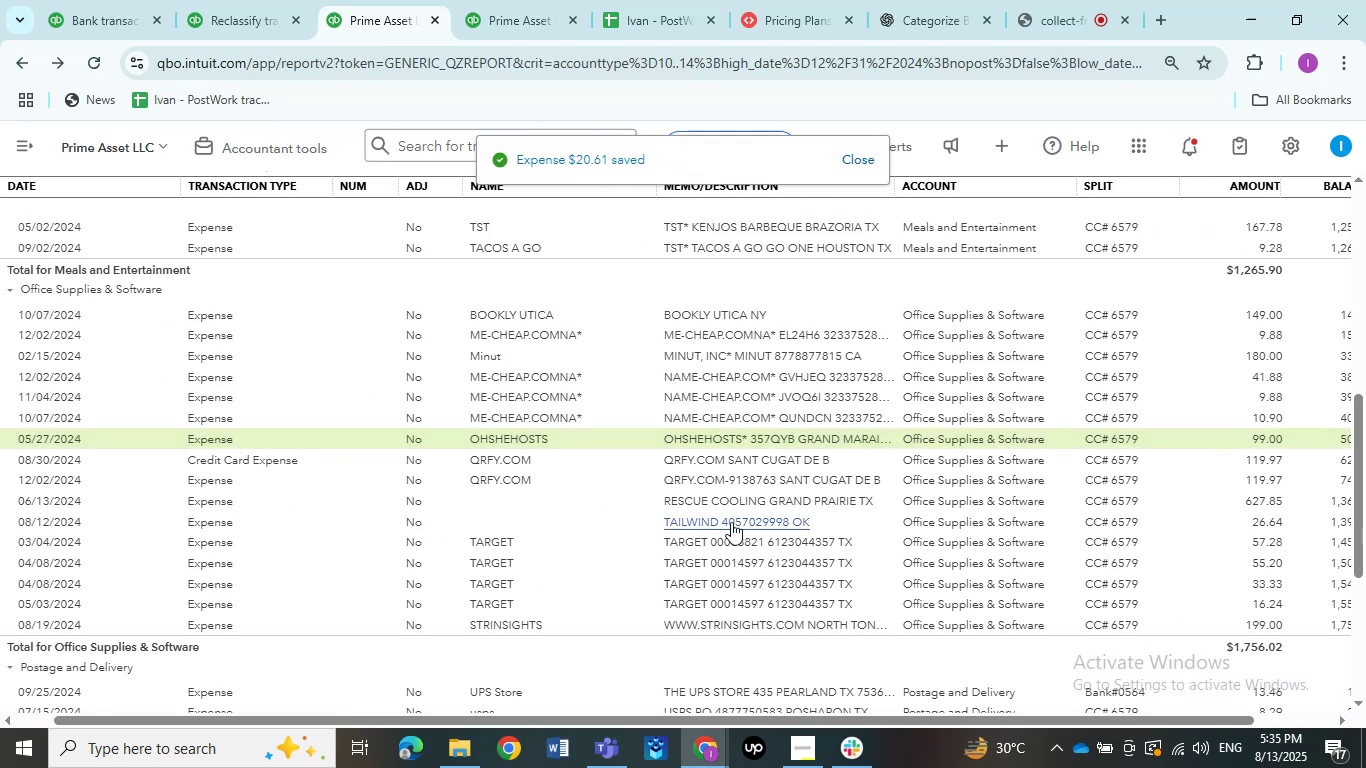 
wait(7.86)
 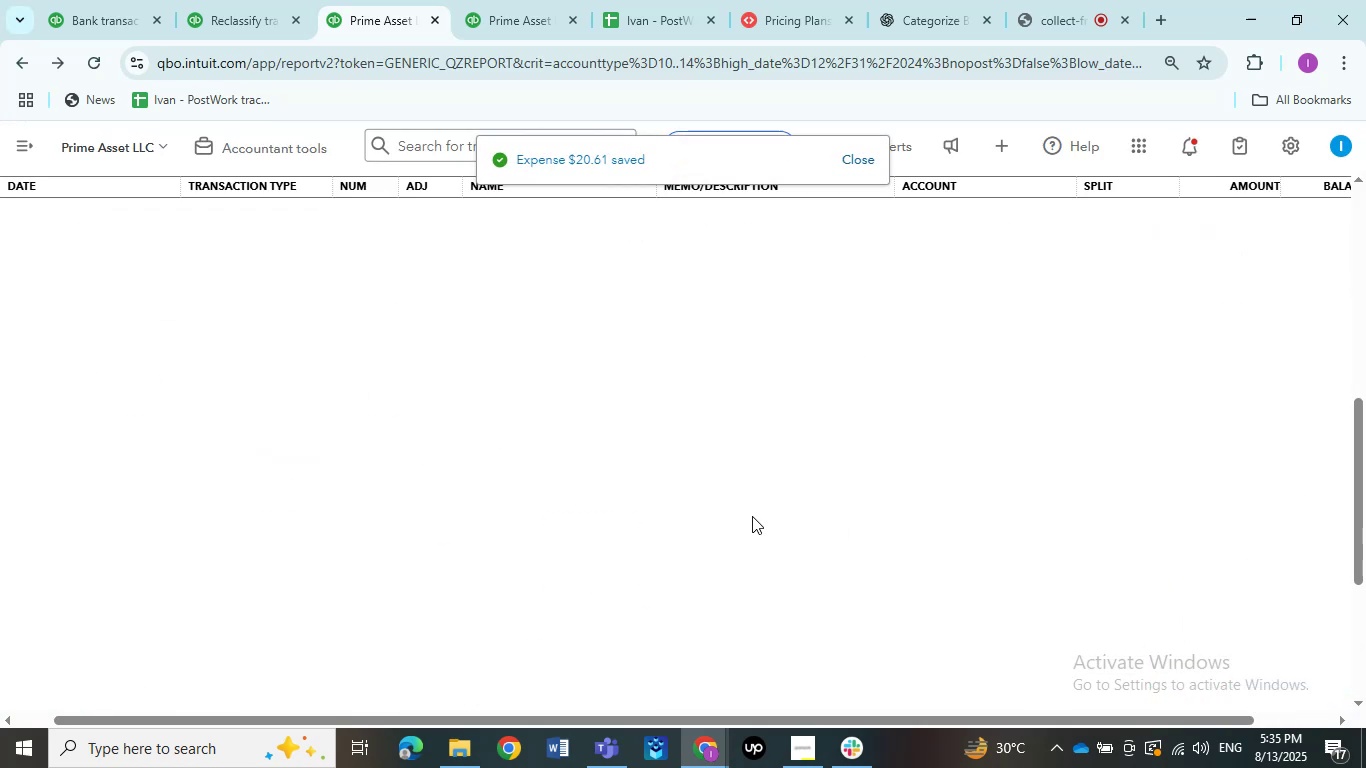 
left_click_drag(start_coordinate=[661, 459], to_coordinate=[727, 459])
 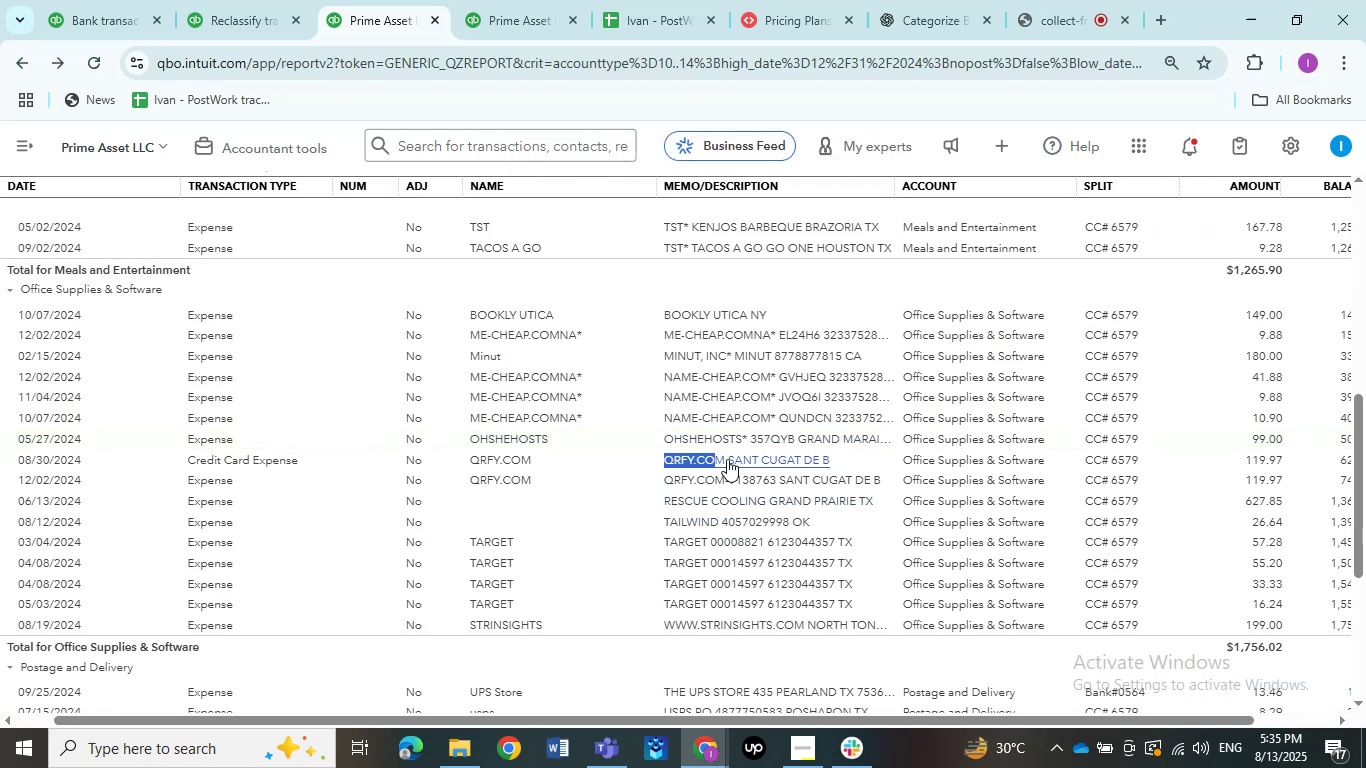 
left_click_drag(start_coordinate=[747, 459], to_coordinate=[647, 465])
 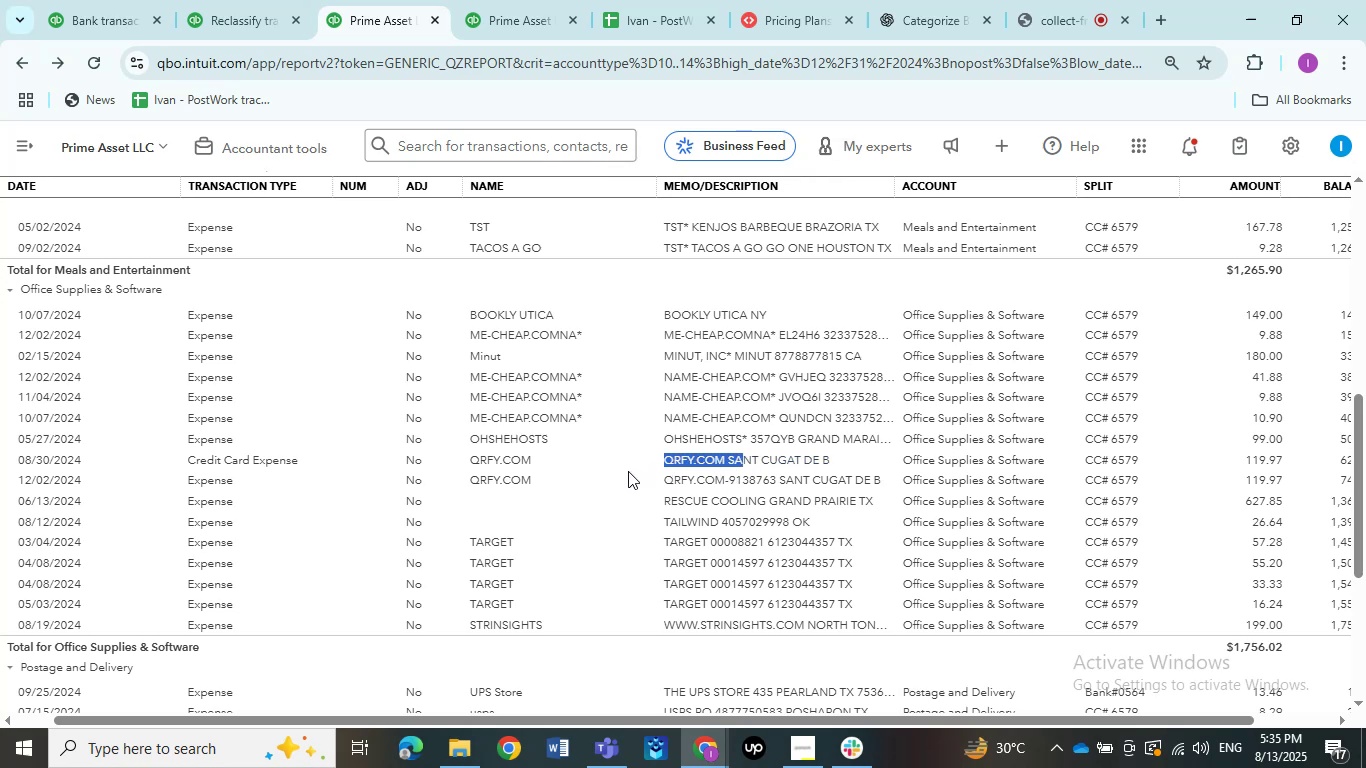 
left_click([628, 471])
 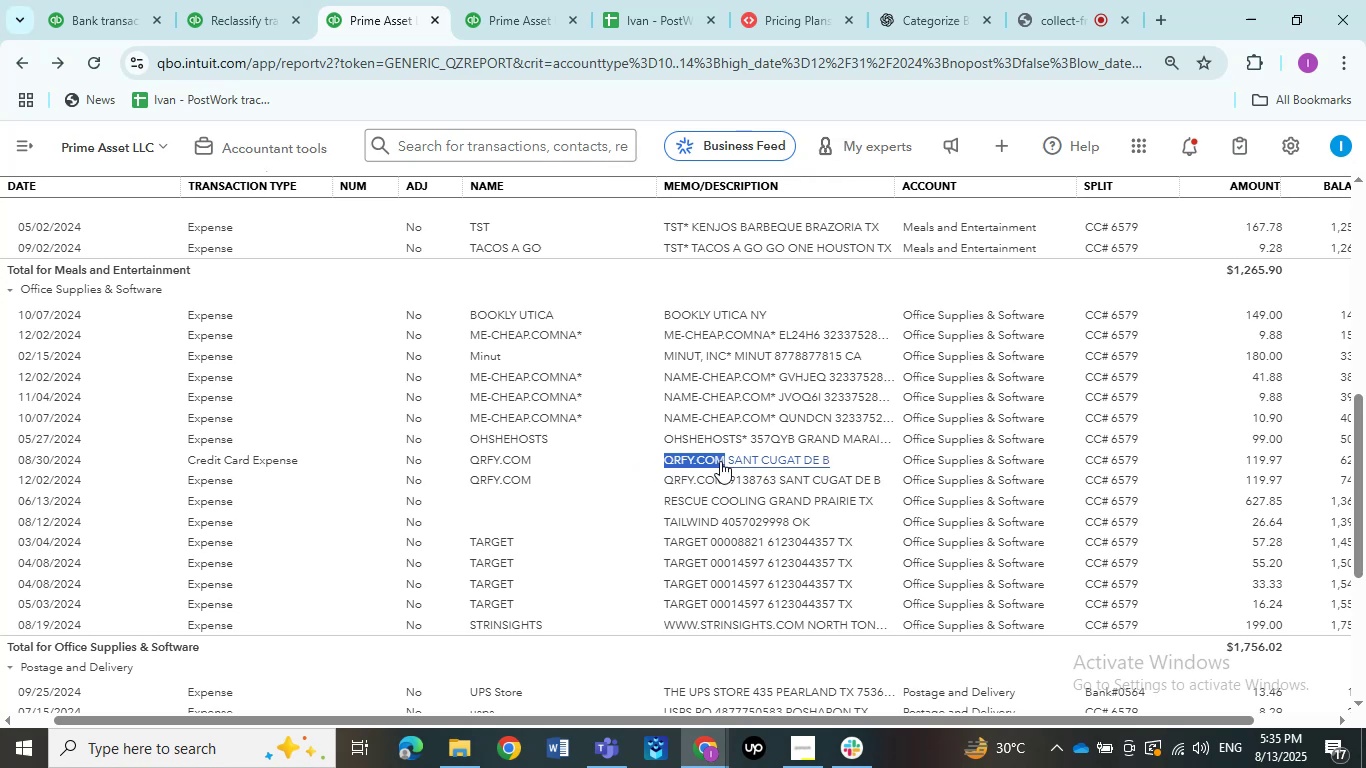 
key(Control+C)
 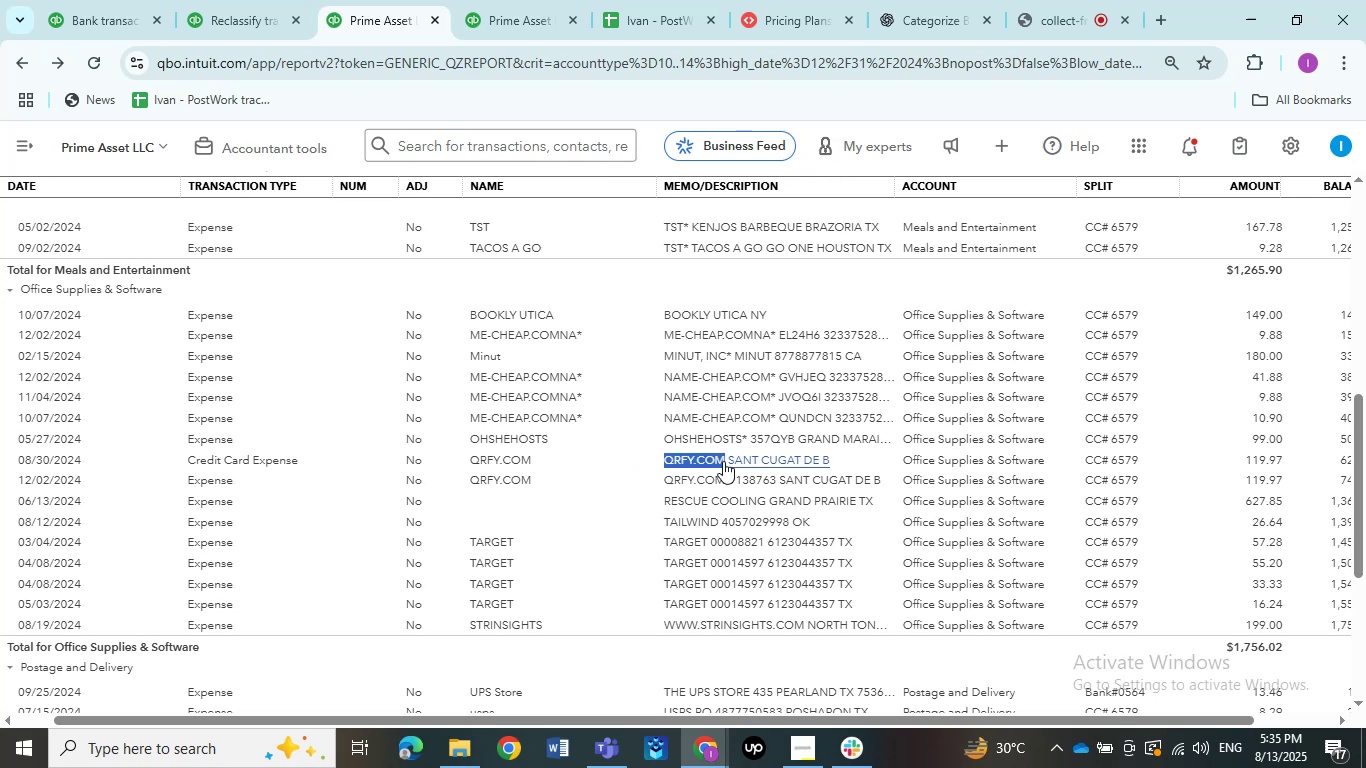 
key(Control+C)
 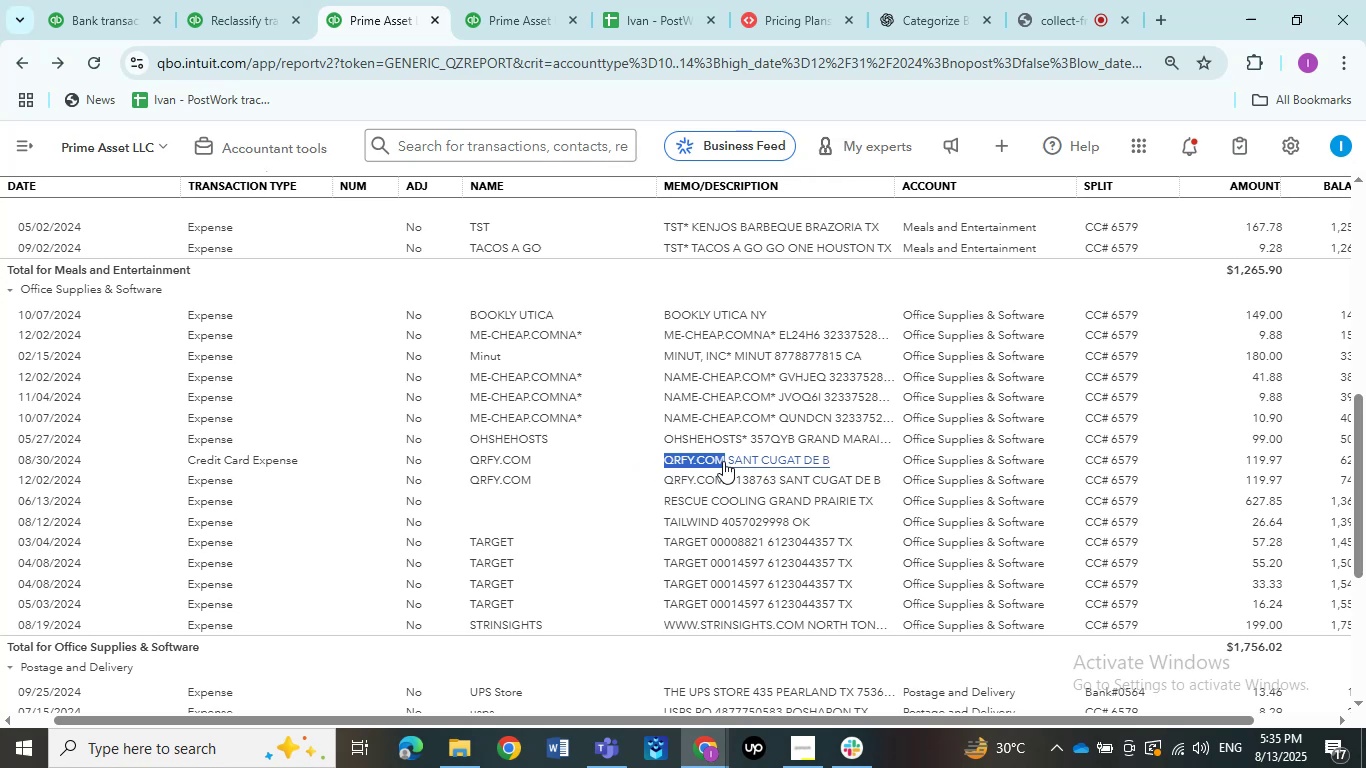 
key(Control+C)
 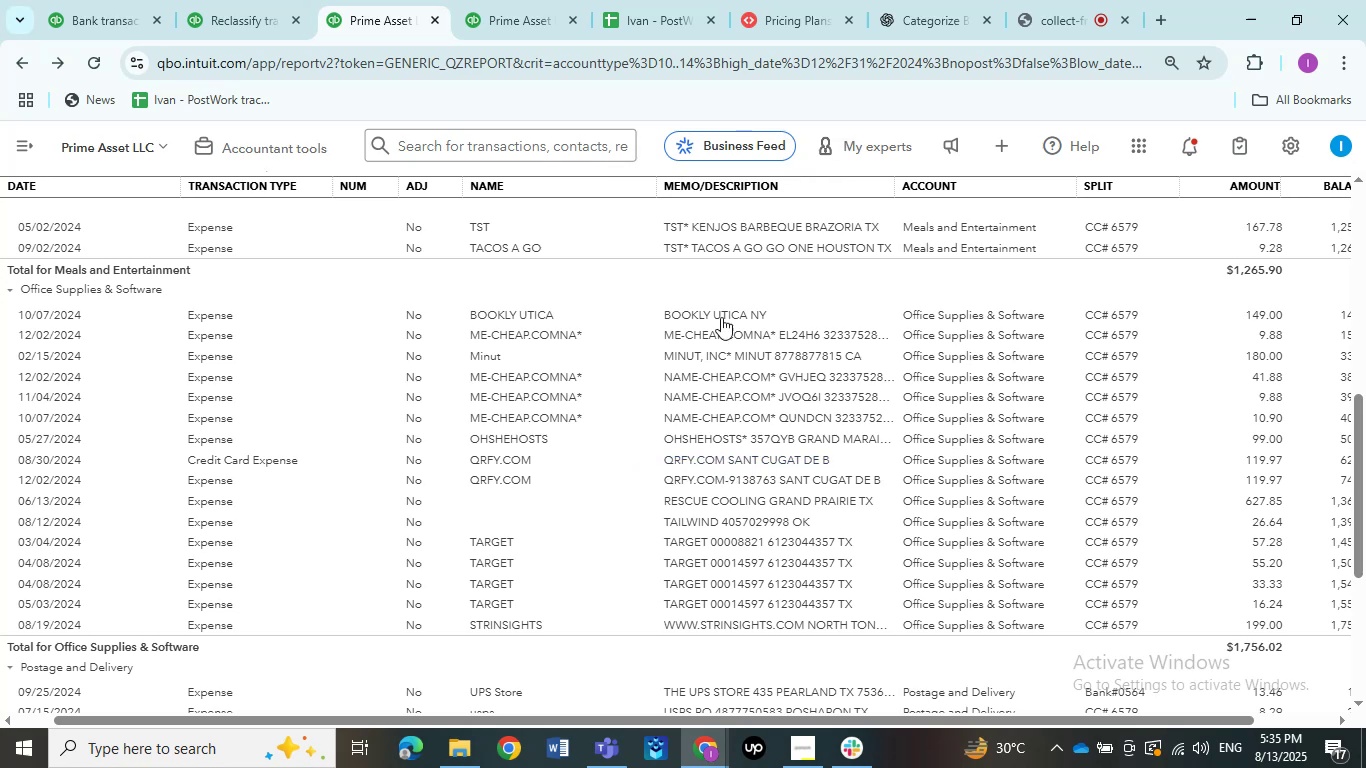 
double_click([778, 28])
 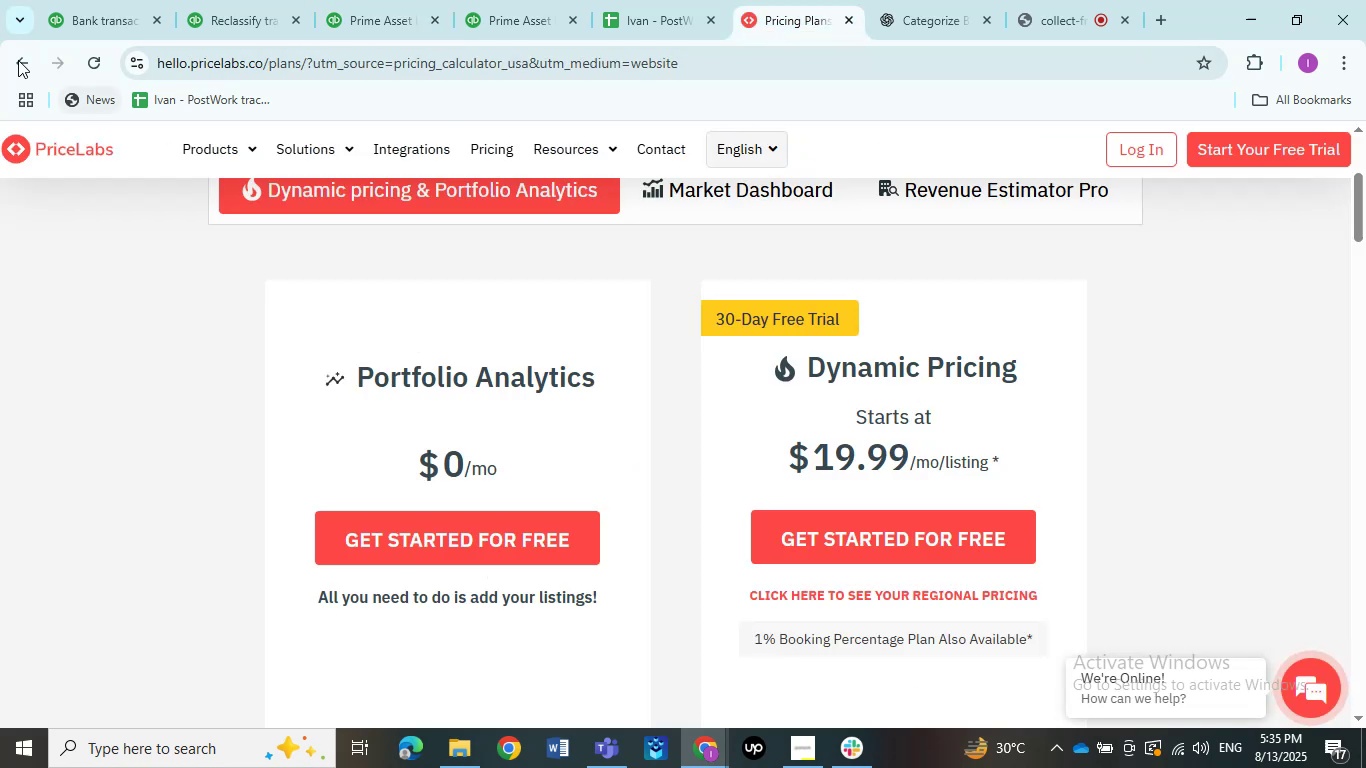 
double_click([14, 58])
 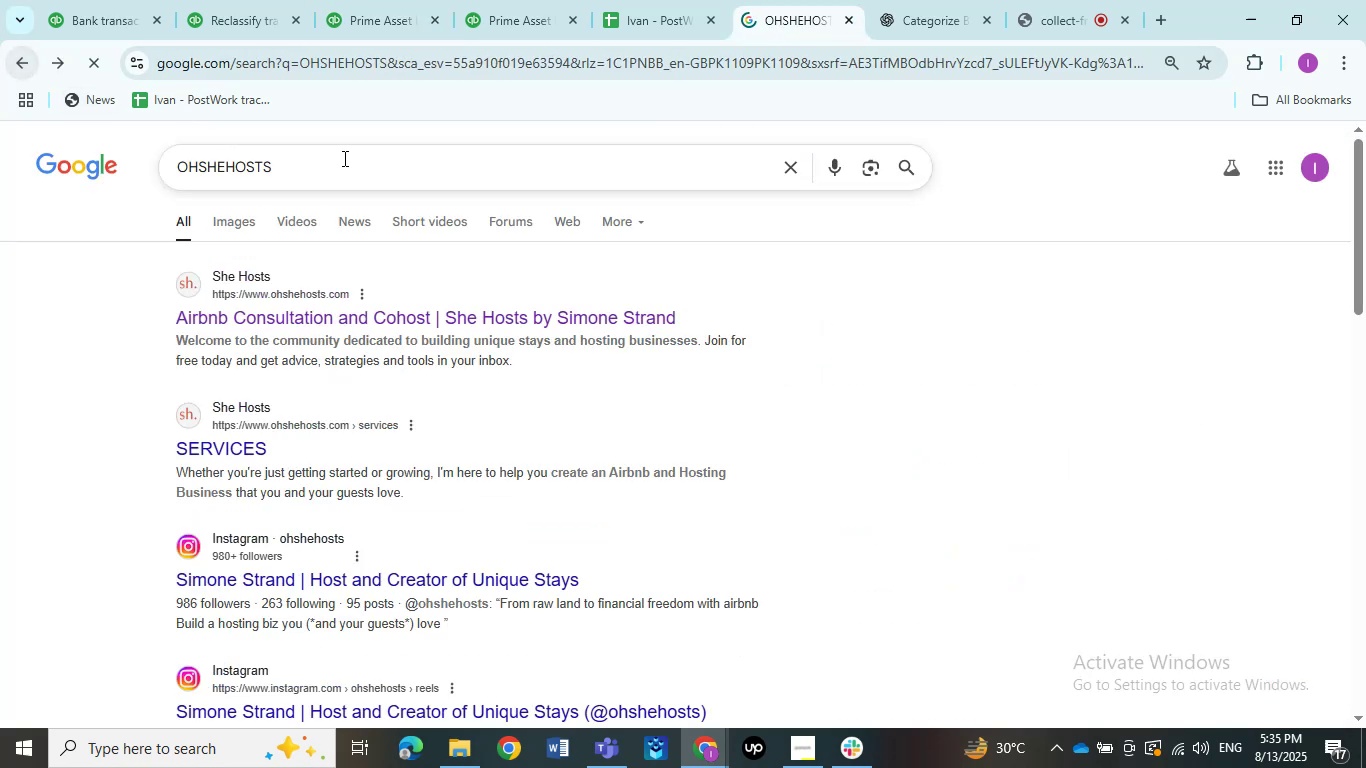 
left_click_drag(start_coordinate=[329, 161], to_coordinate=[166, 158])
 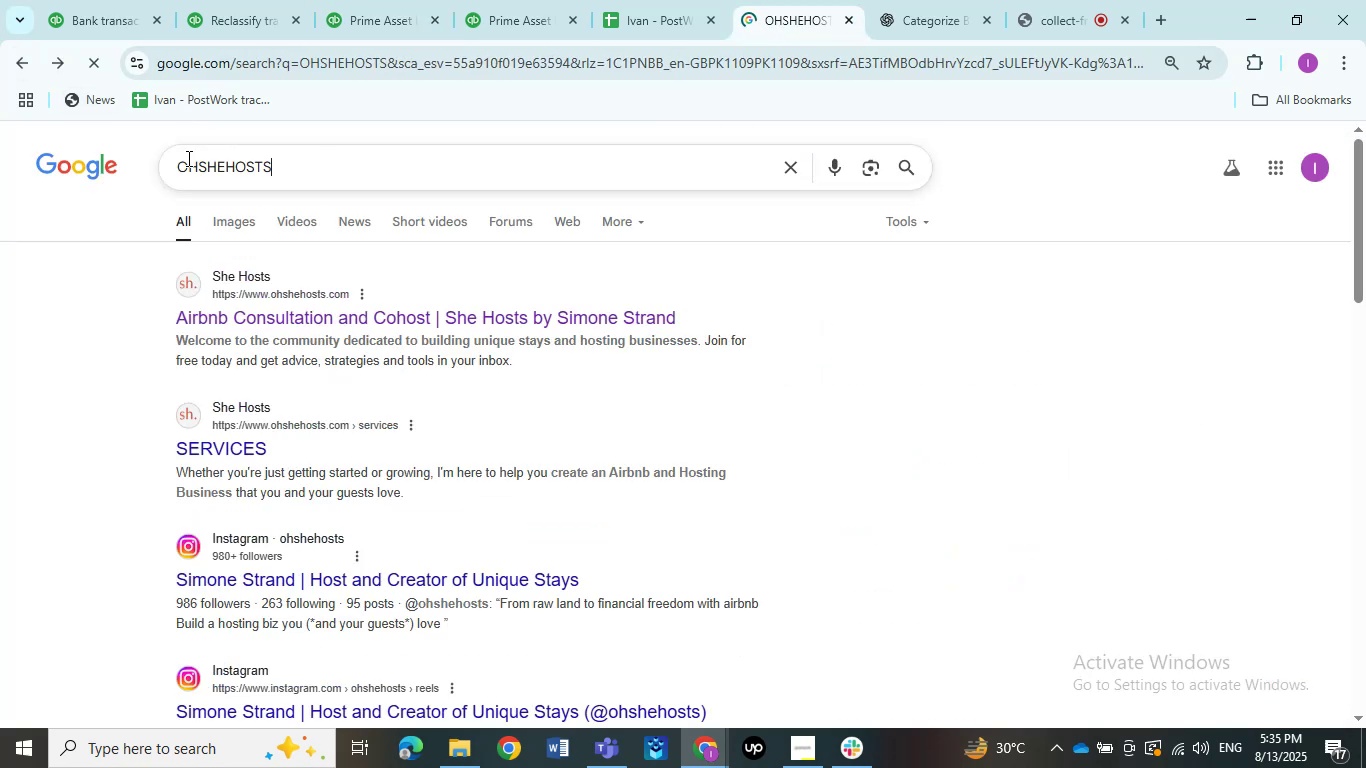 
left_click_drag(start_coordinate=[125, 158], to_coordinate=[87, 158])
 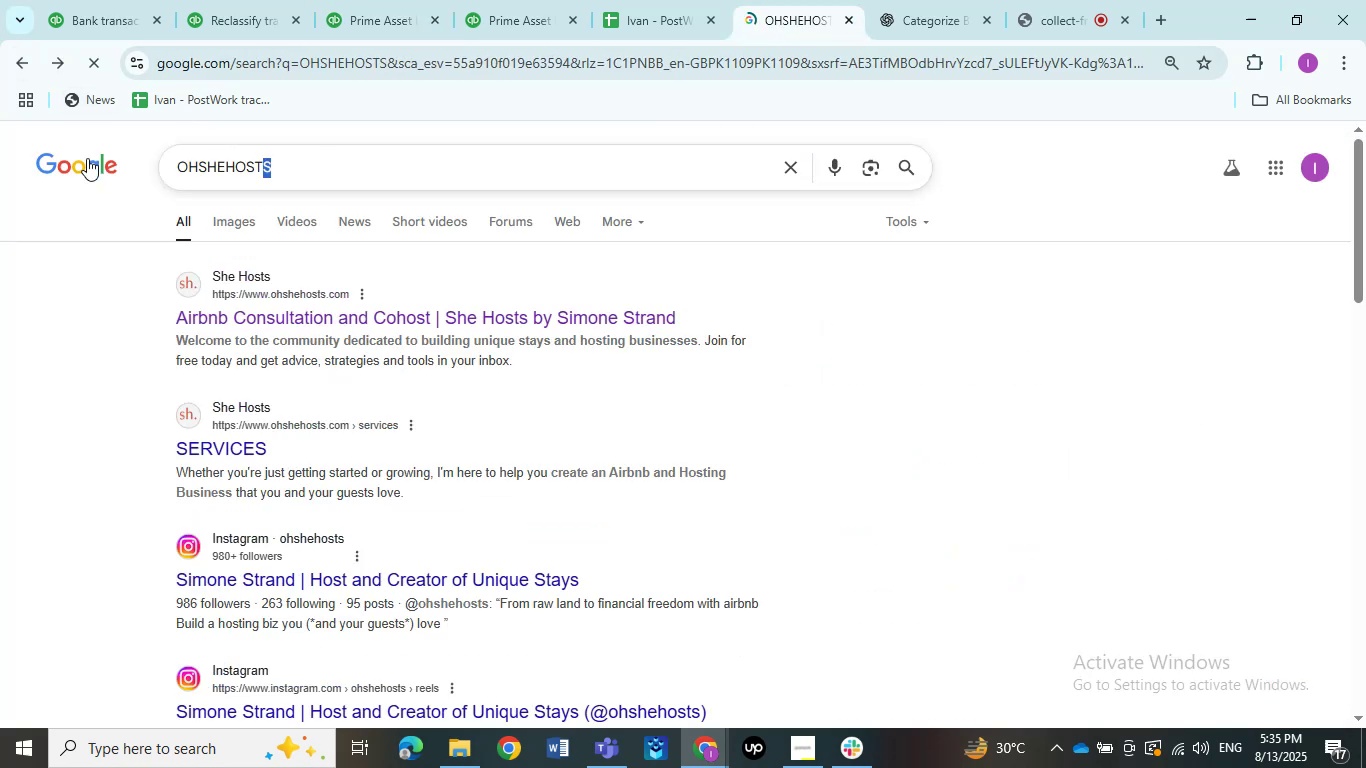 
key(Control+V)
 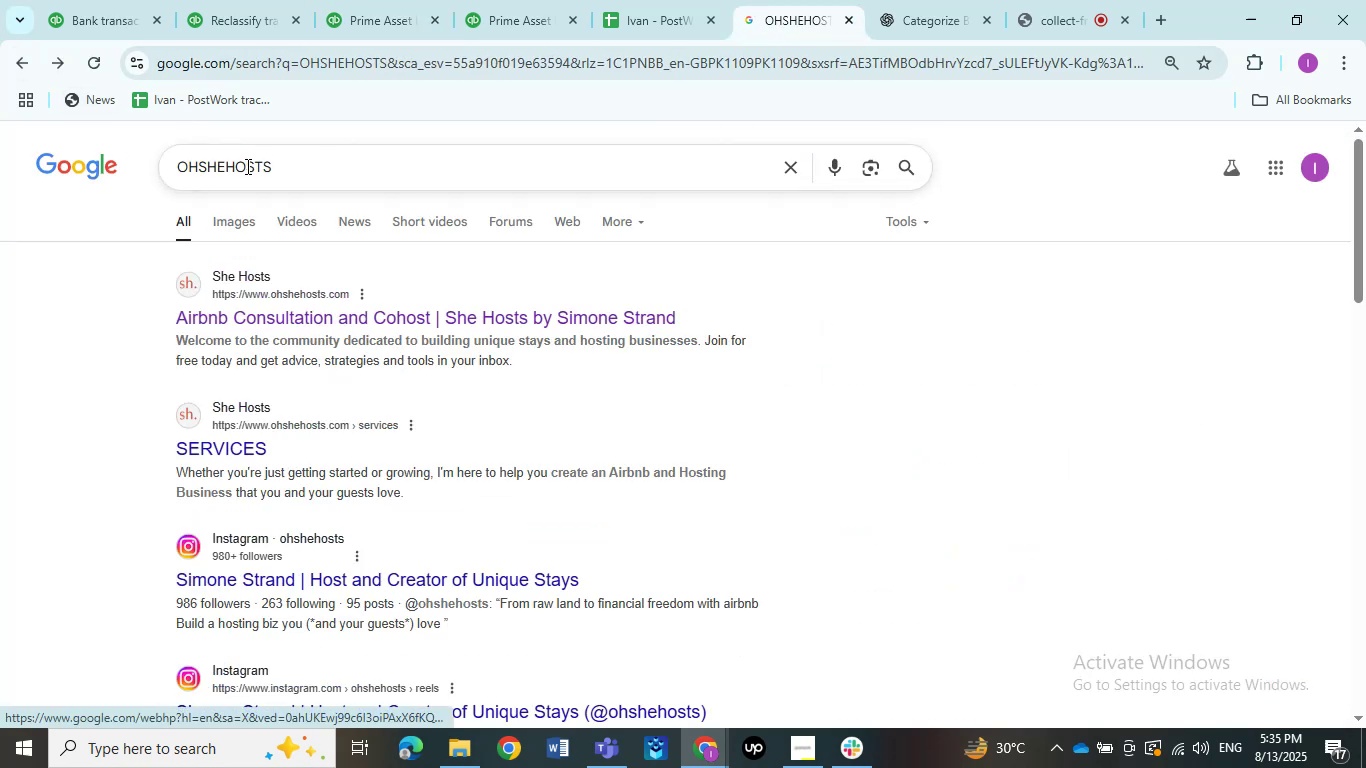 
left_click_drag(start_coordinate=[298, 166], to_coordinate=[110, 162])
 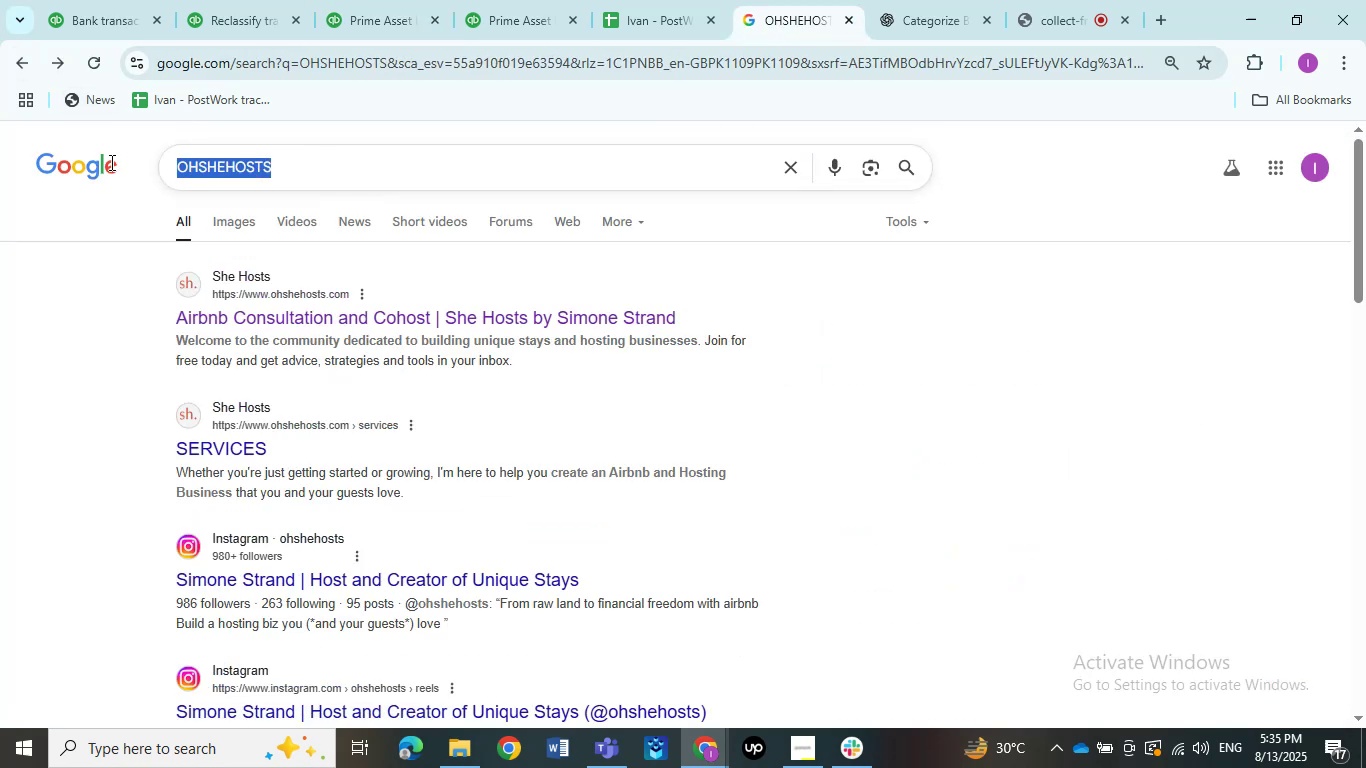 
key(Control+ControlLeft)
 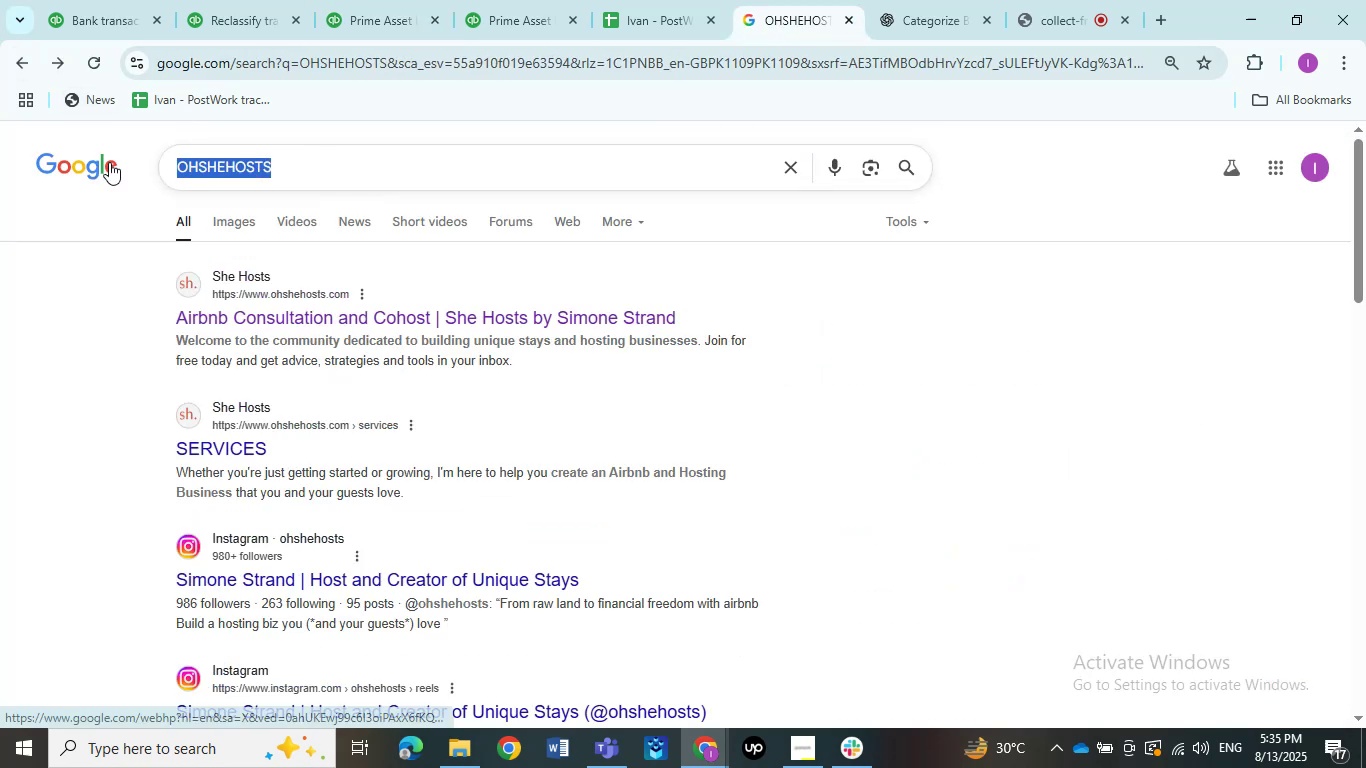 
key(Control+V)
 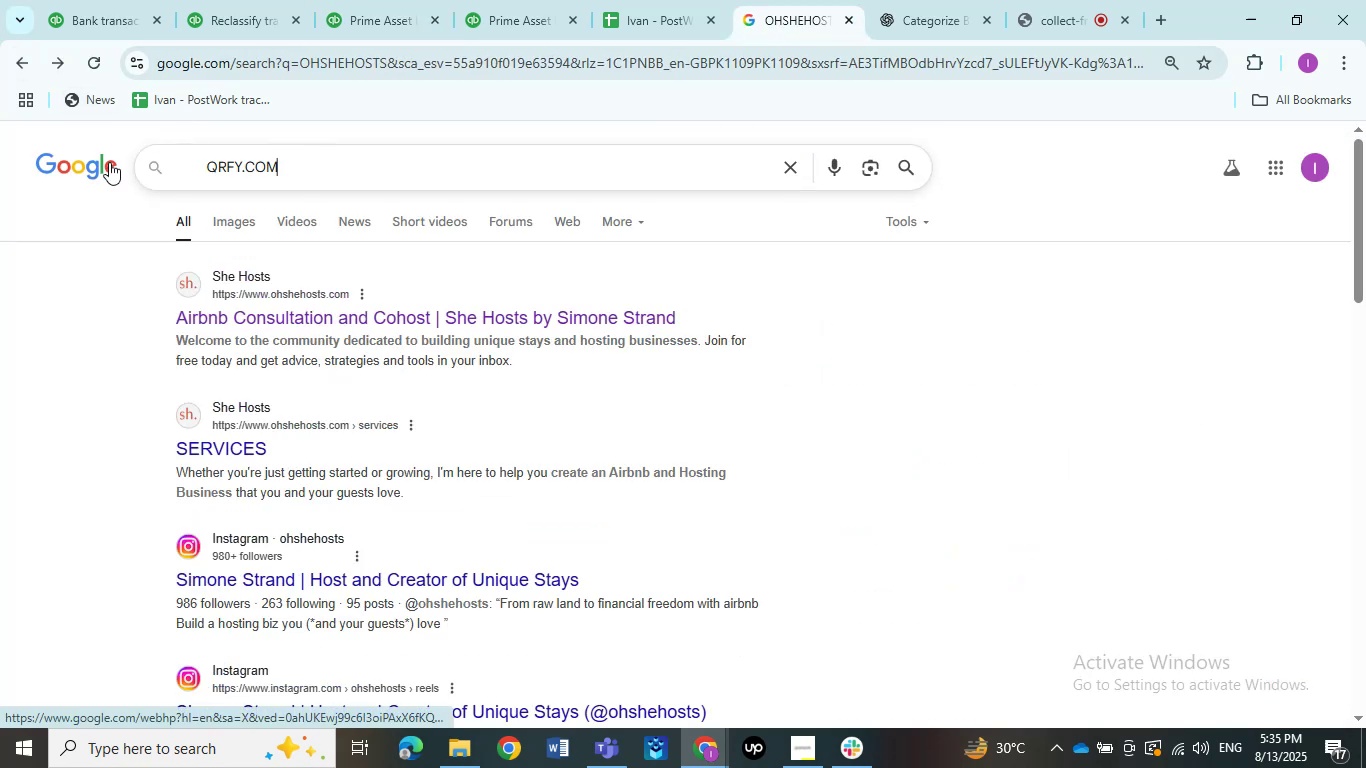 
key(NumpadEnter)
 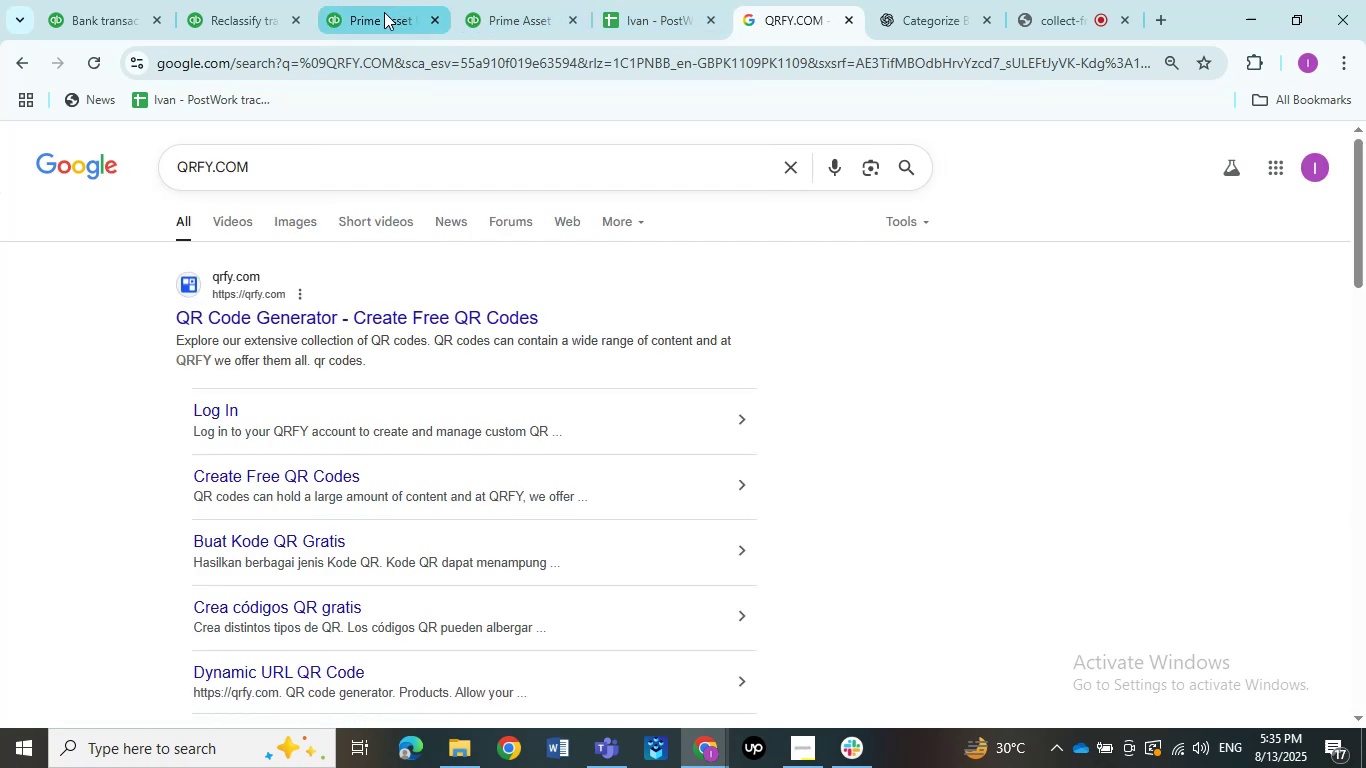 
wait(5.47)
 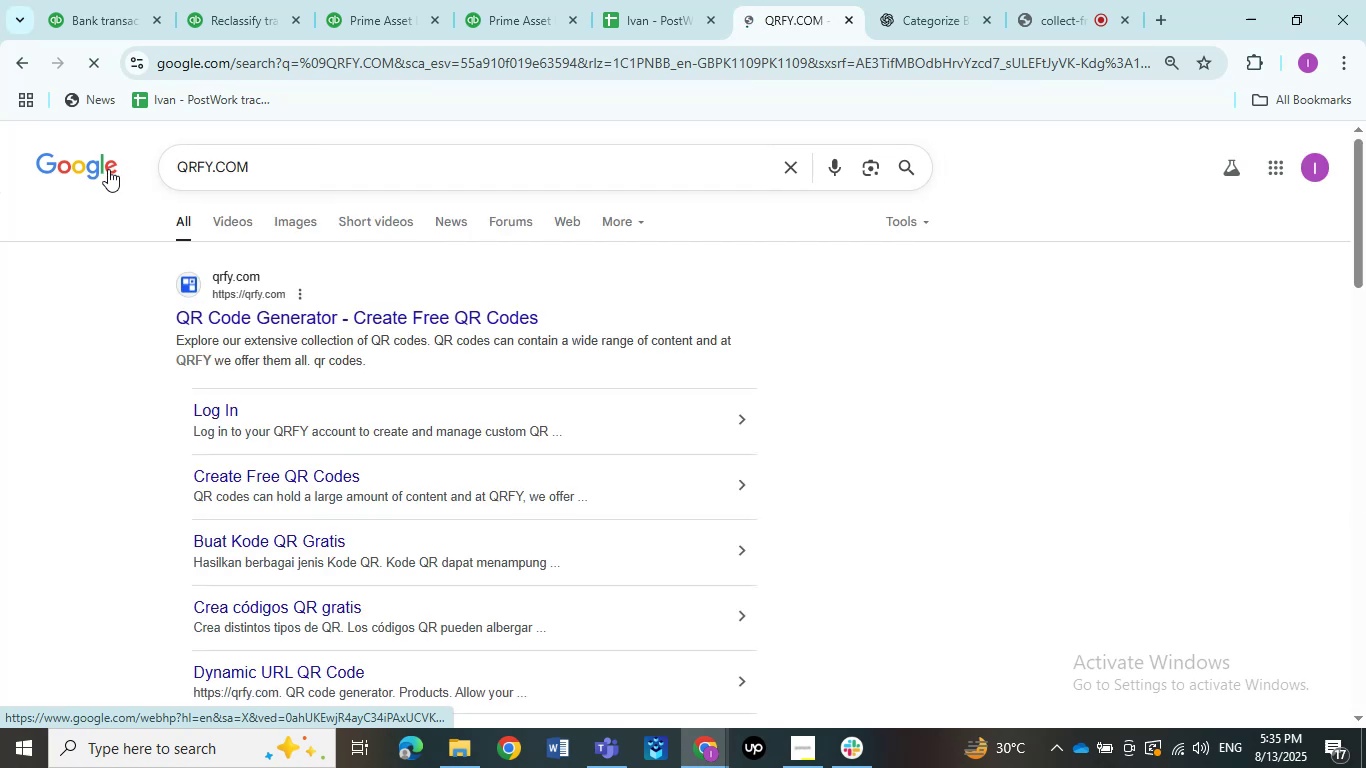 
double_click([386, 34])
 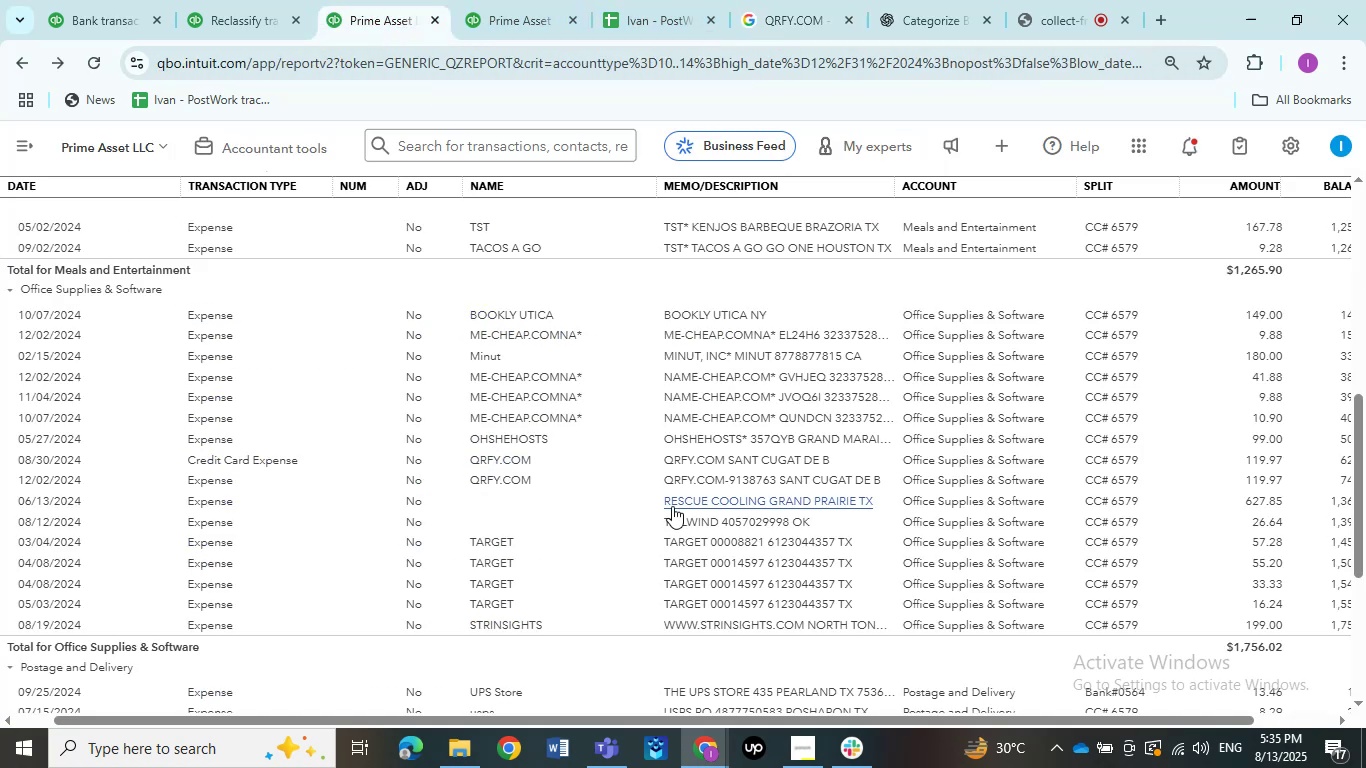 
left_click_drag(start_coordinate=[656, 507], to_coordinate=[632, 500])
 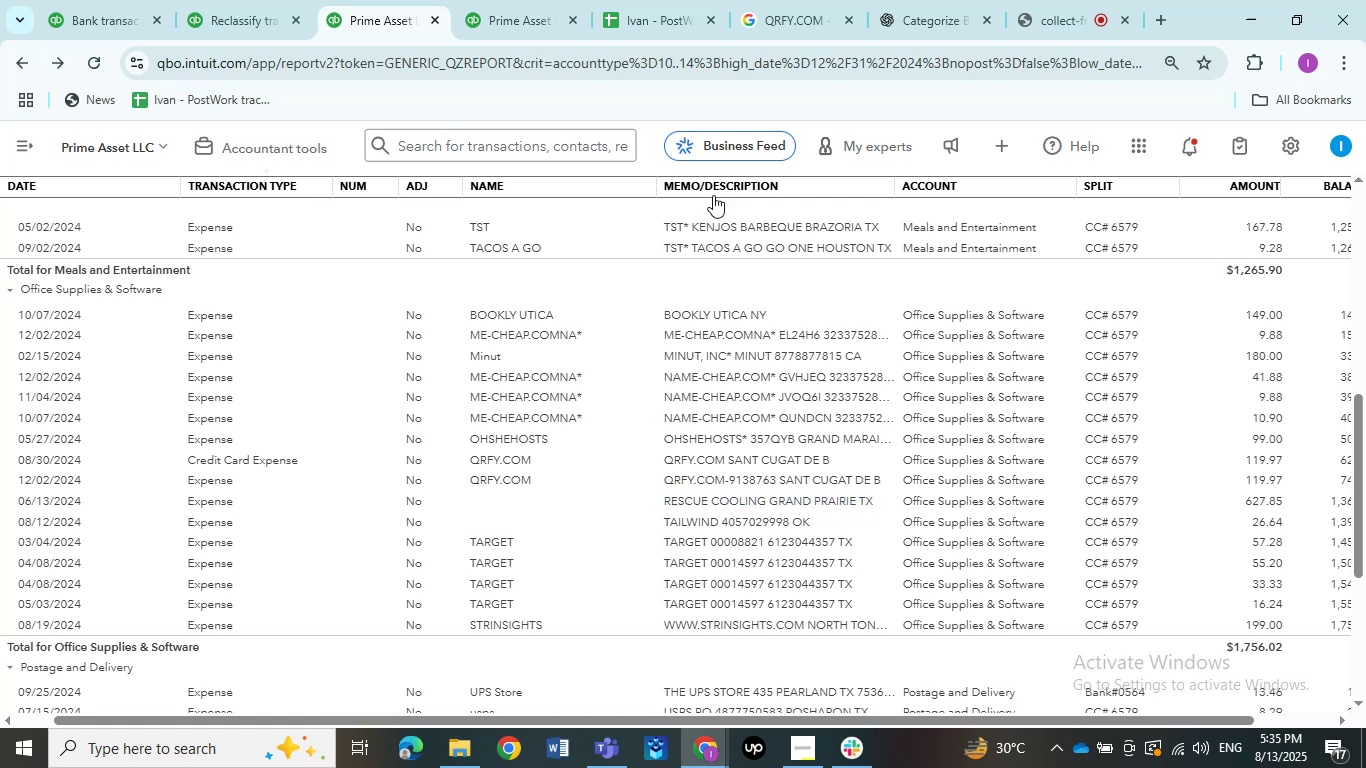 
key(Control+C)
 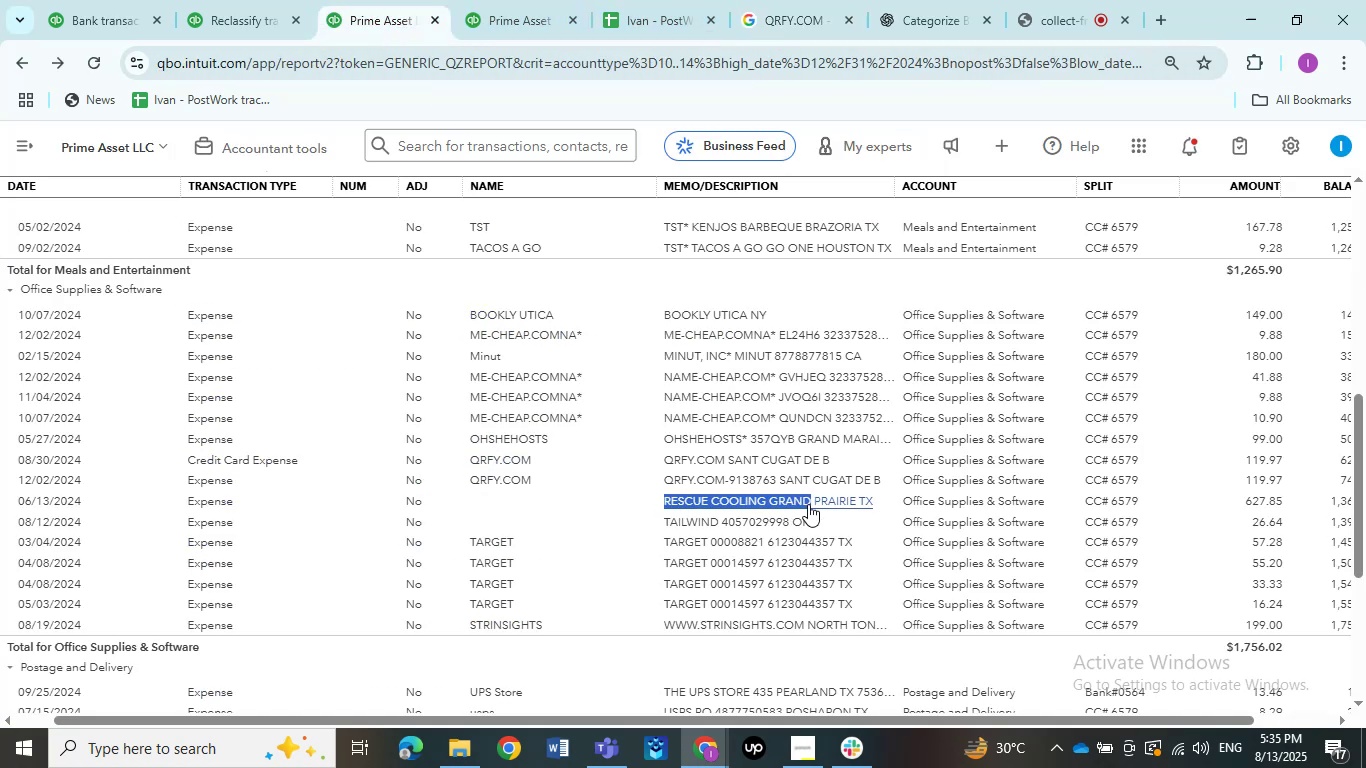 
key(Control+C)
 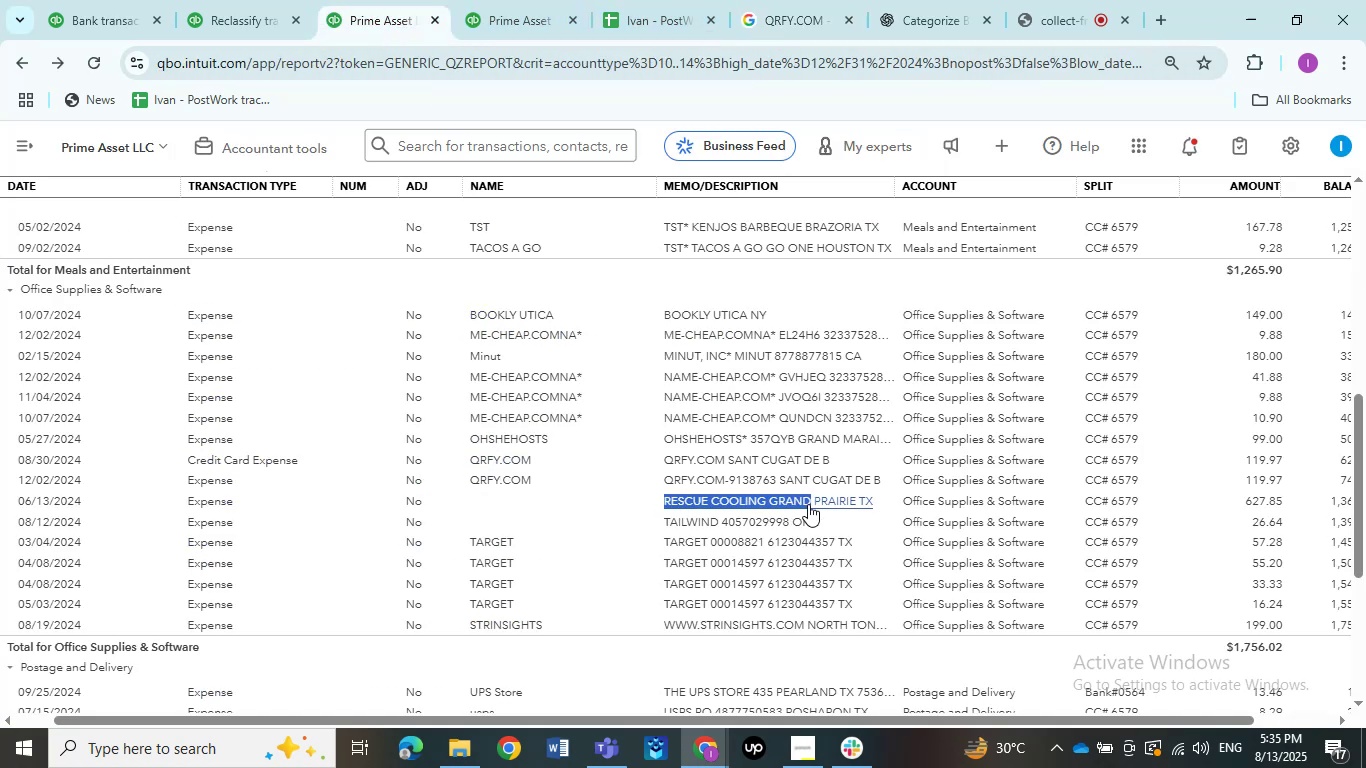 
key(Control+C)
 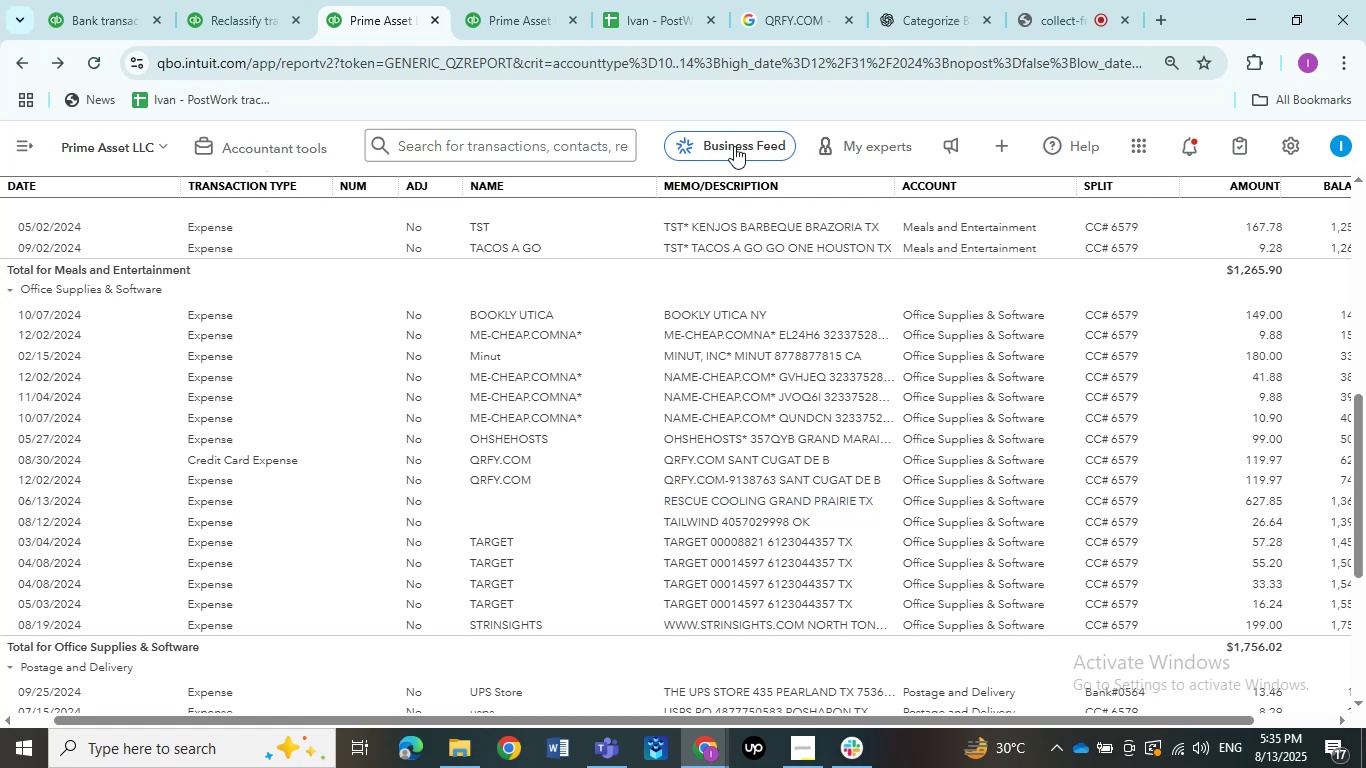 
double_click([790, 25])
 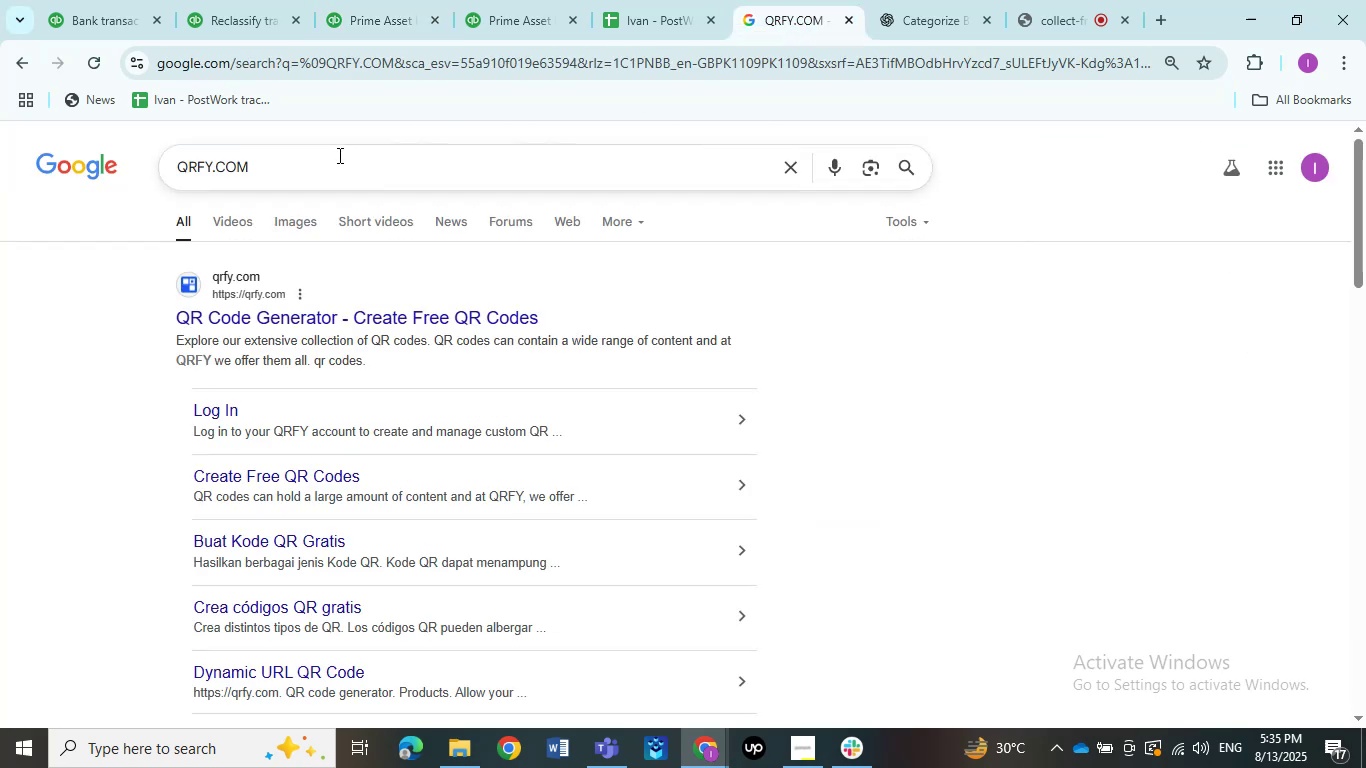 
left_click_drag(start_coordinate=[327, 170], to_coordinate=[85, 168])
 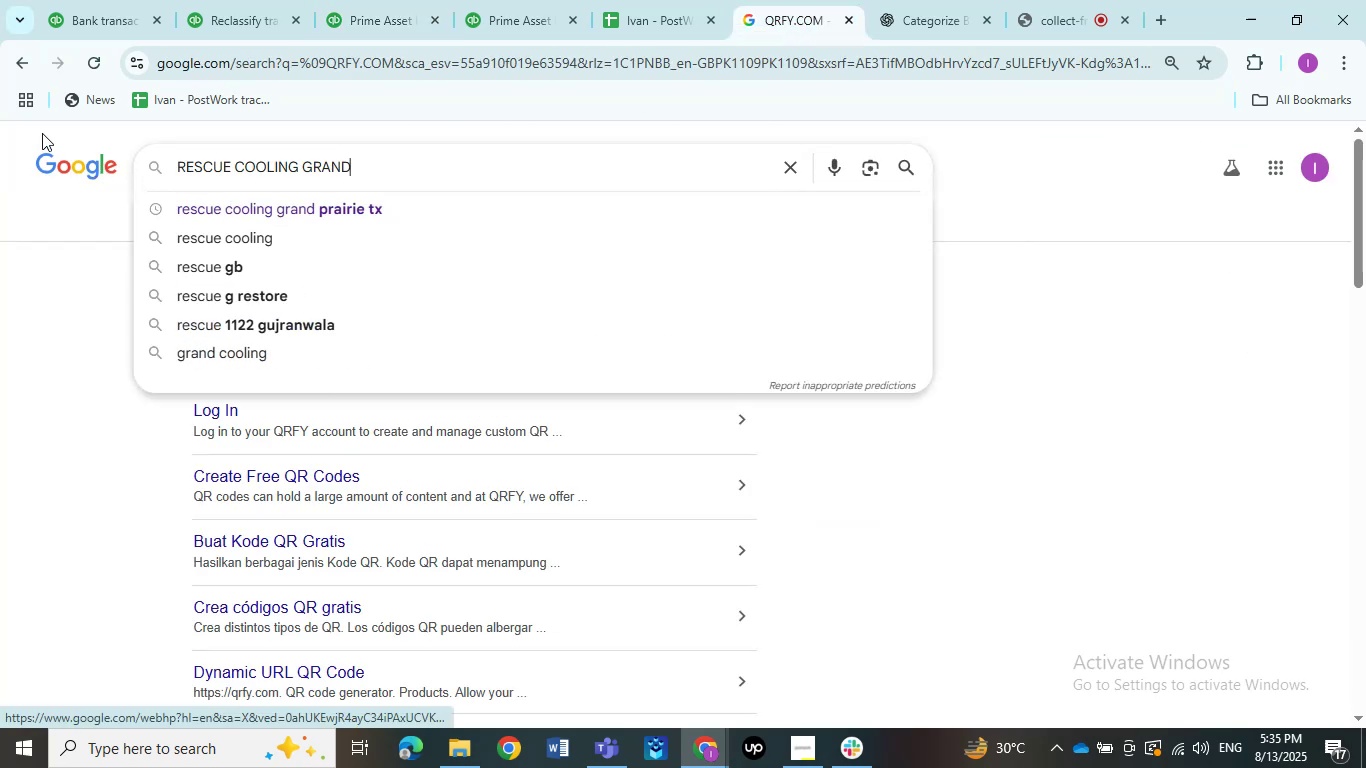 
key(Control+ControlLeft)
 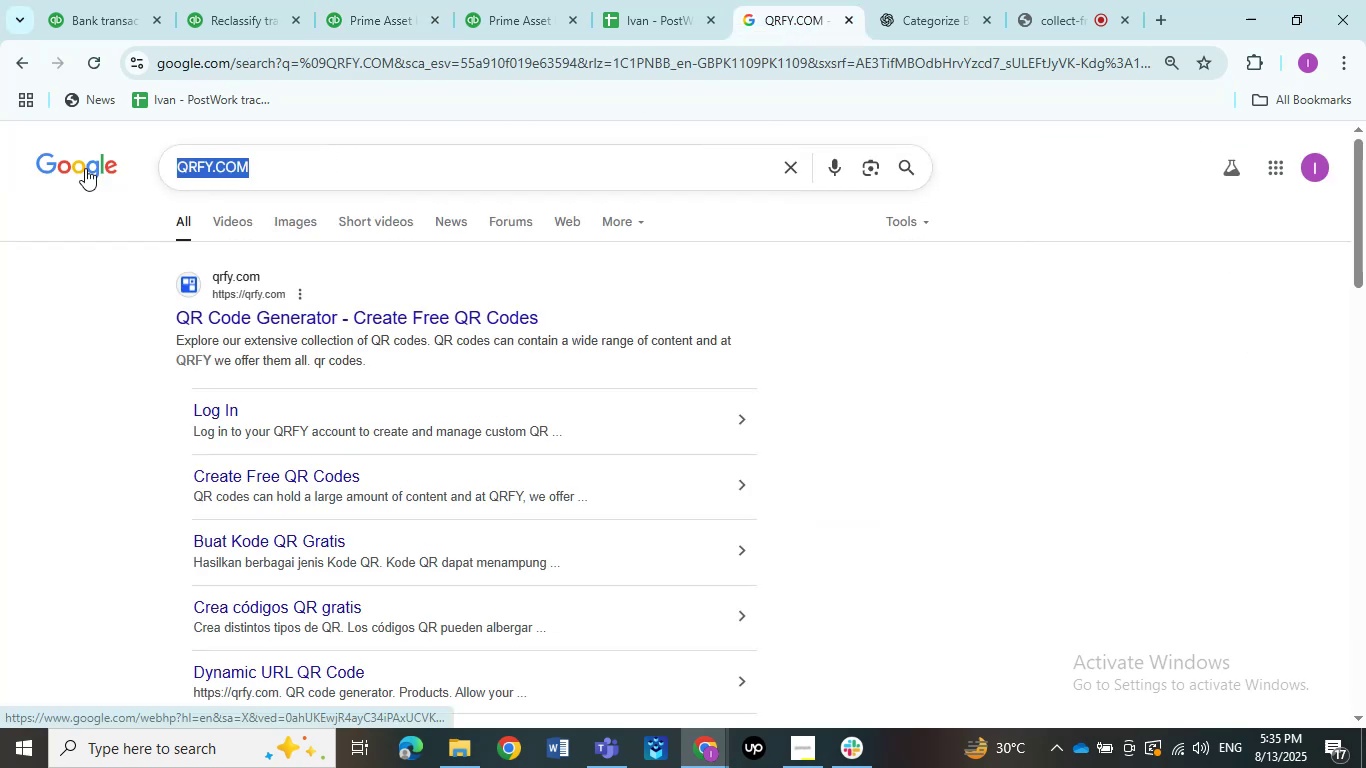 
key(Control+V)
 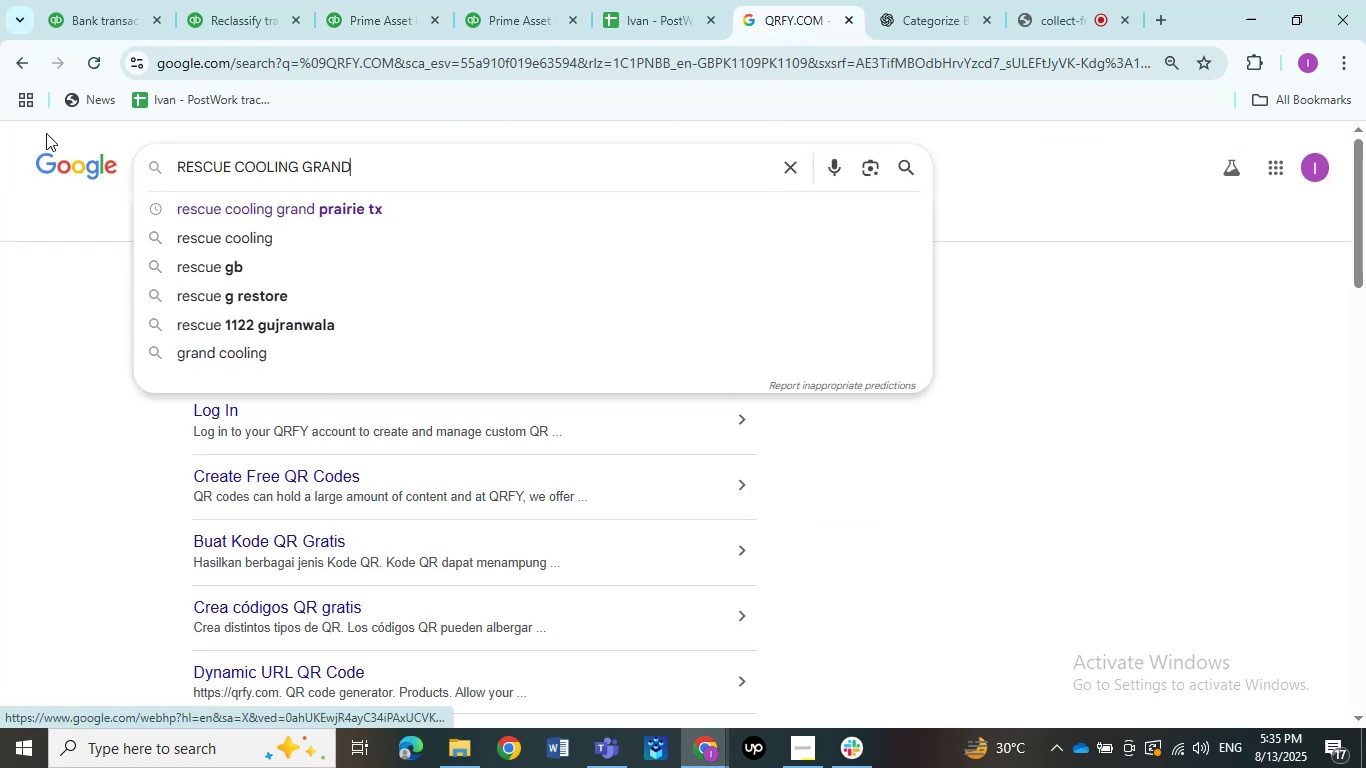 
key(NumpadEnter)
 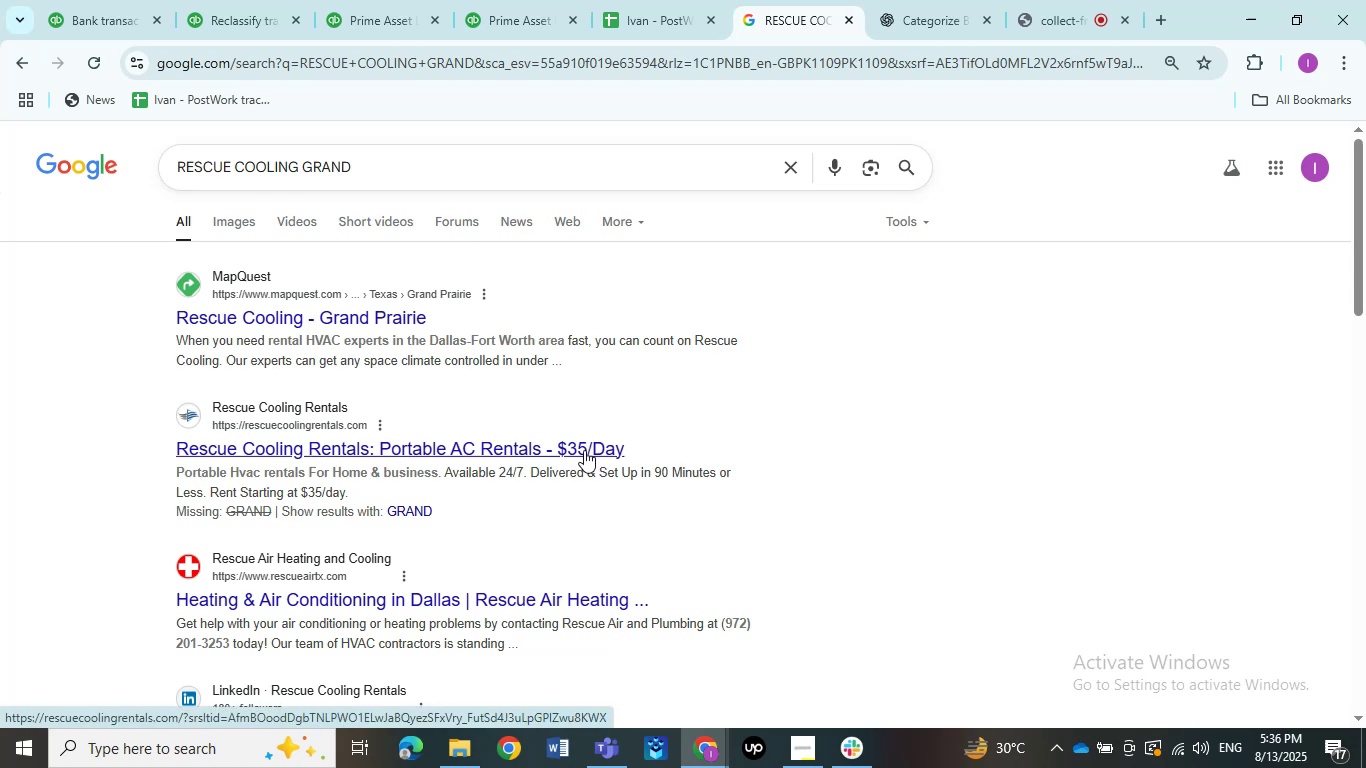 
wait(15.26)
 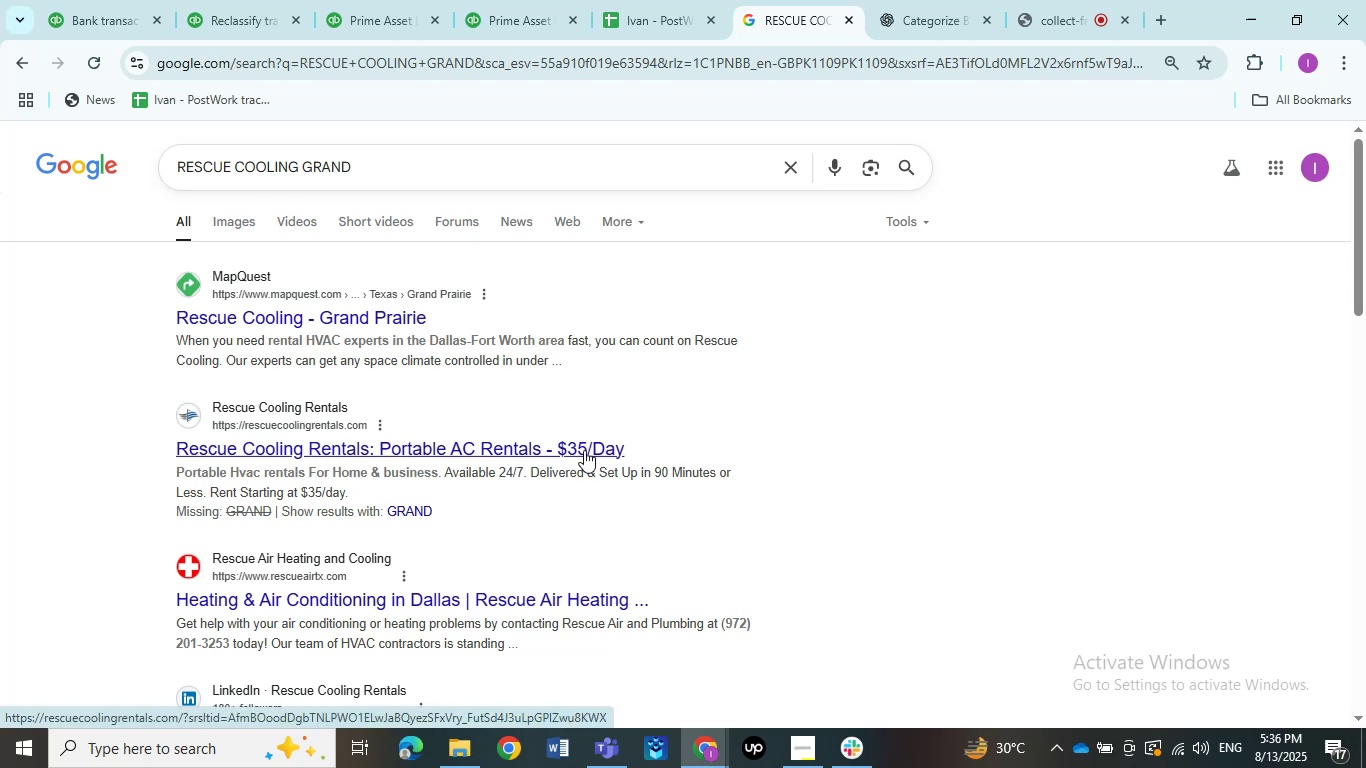 
left_click([382, 10])
 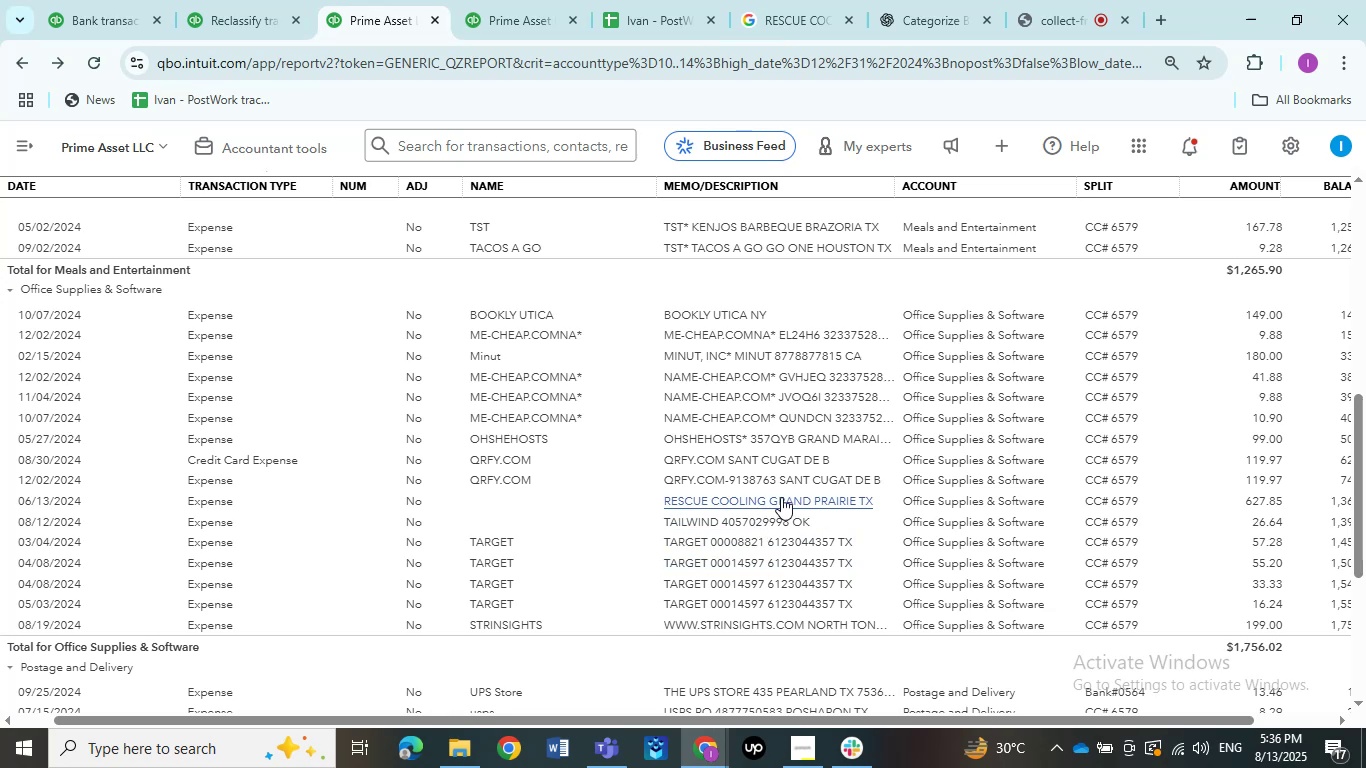 
wait(8.49)
 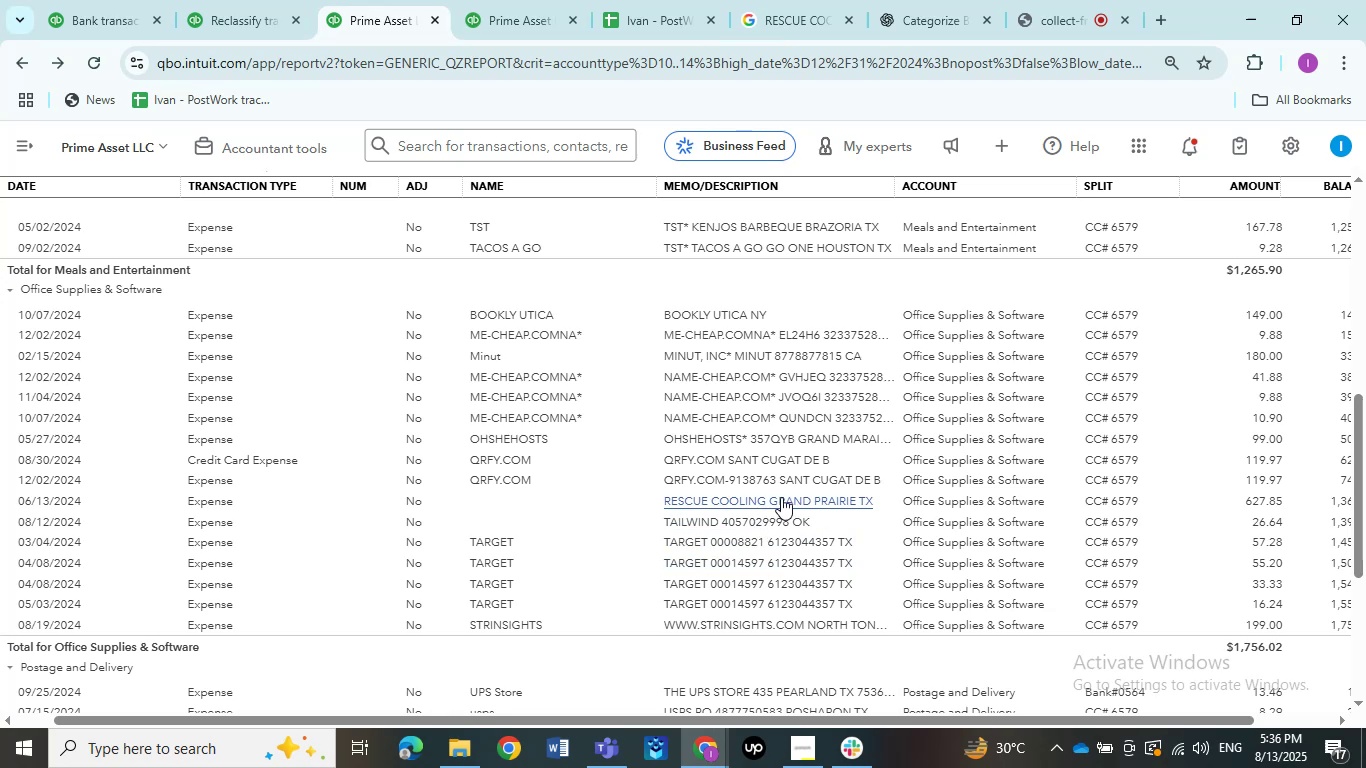 
left_click([790, 6])
 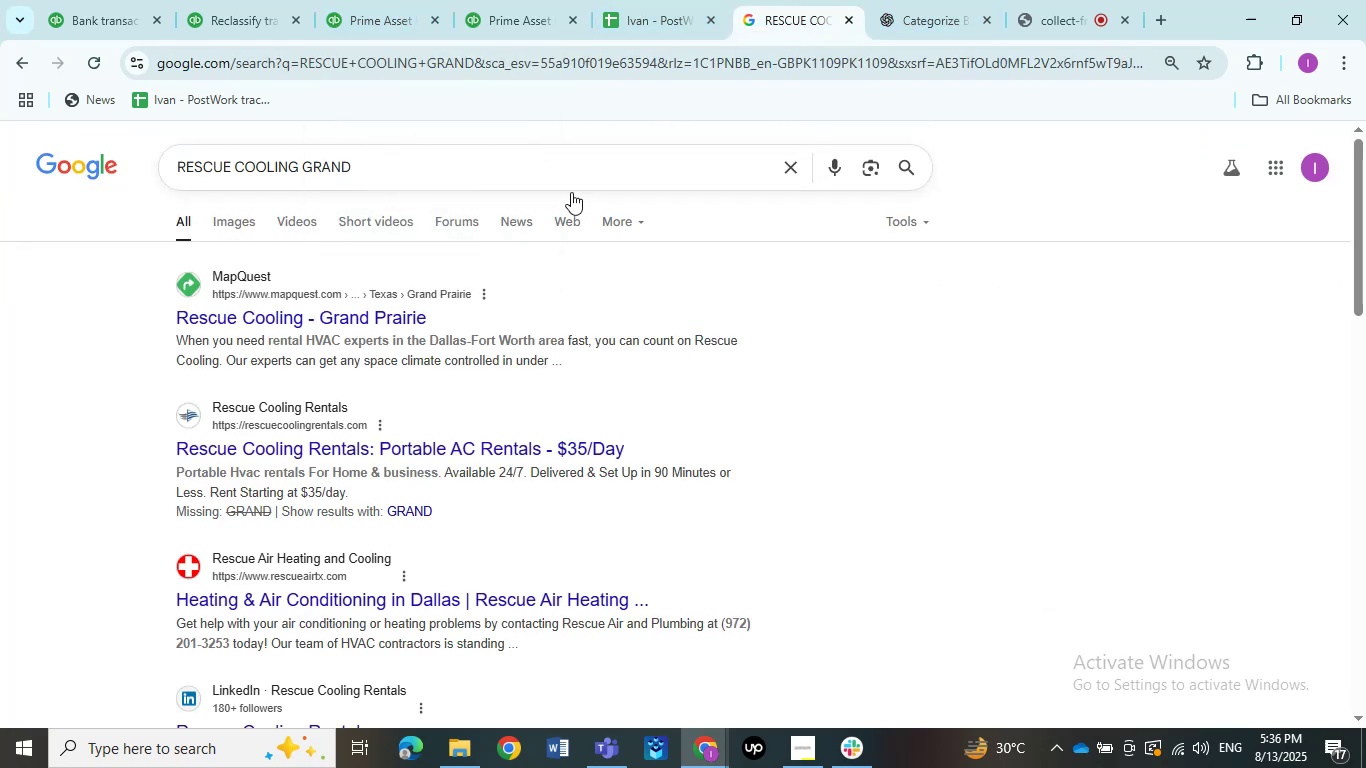 
double_click([387, 30])
 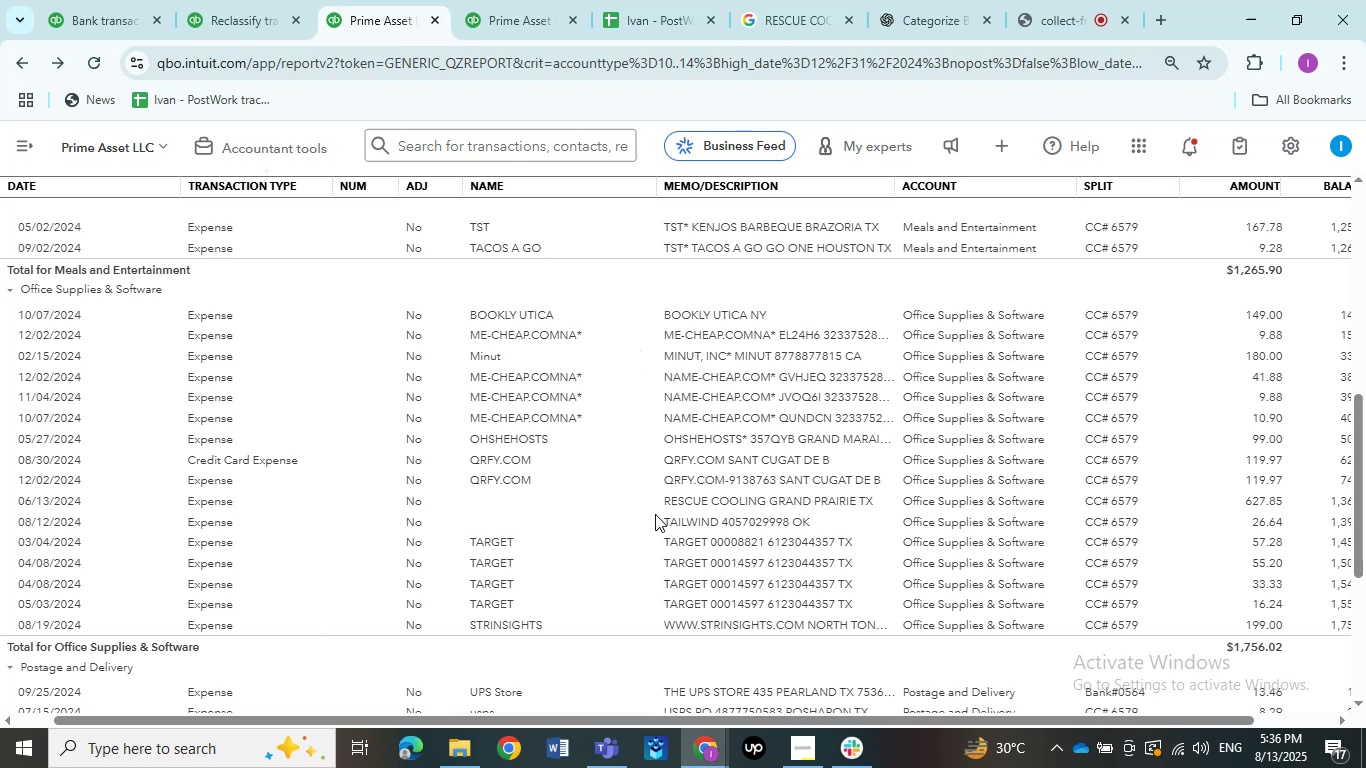 
left_click_drag(start_coordinate=[659, 503], to_coordinate=[687, 500])
 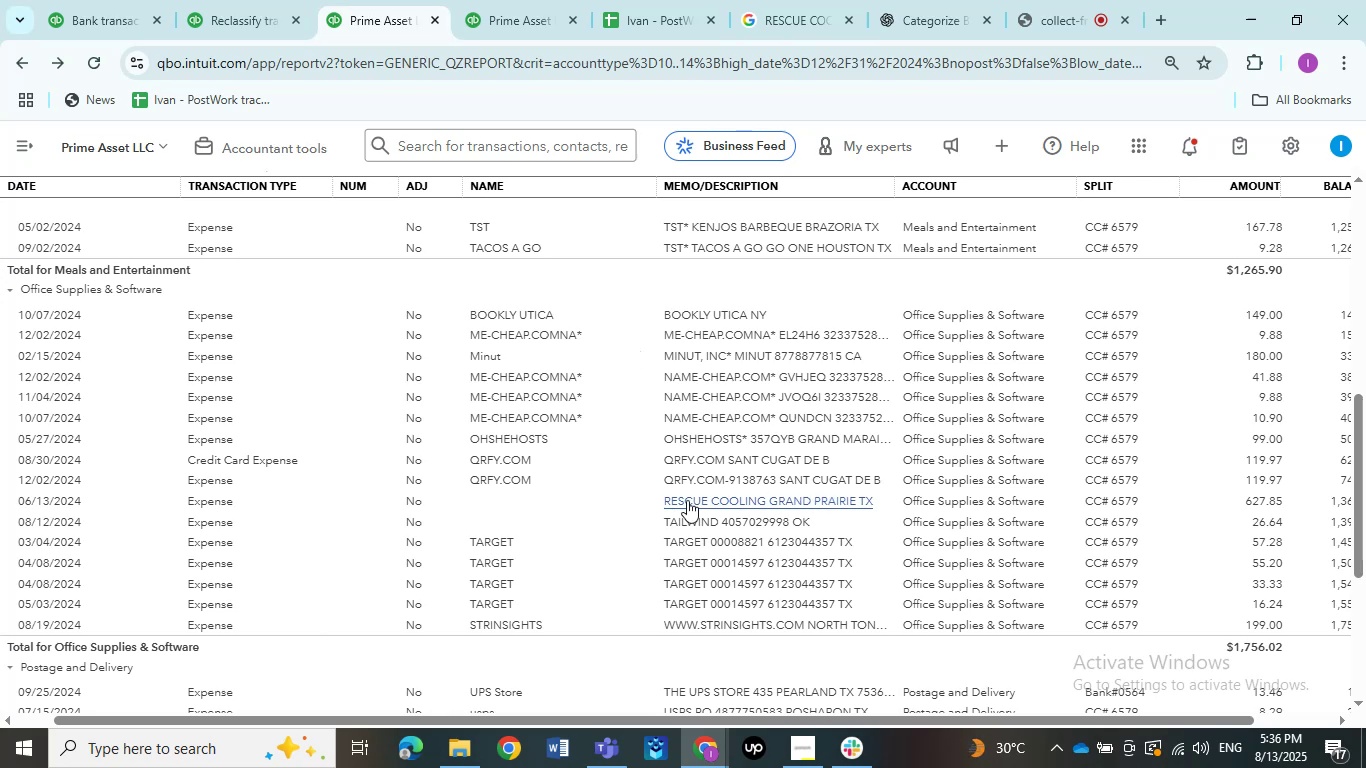 
left_click_drag(start_coordinate=[675, 500], to_coordinate=[668, 500])
 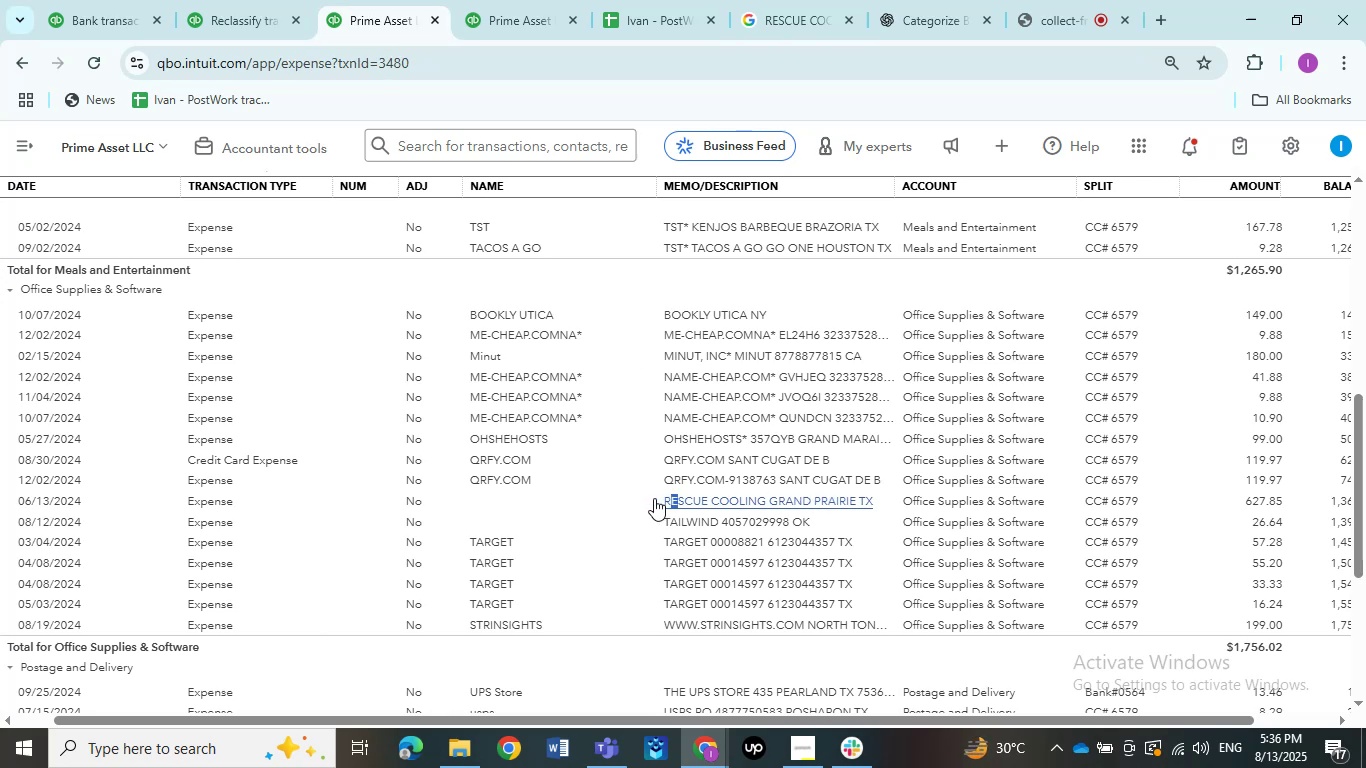 
left_click_drag(start_coordinate=[658, 499], to_coordinate=[753, 504])
 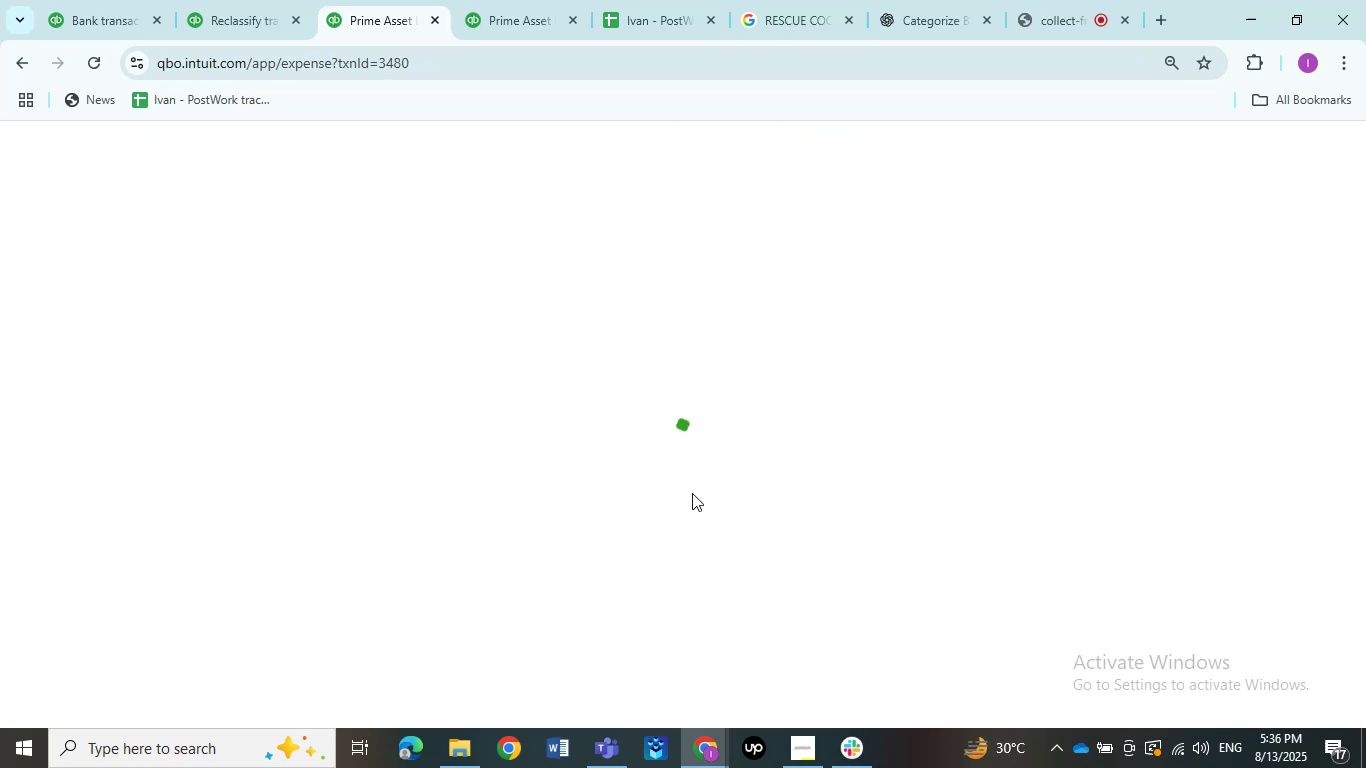 
mouse_move([585, 467])
 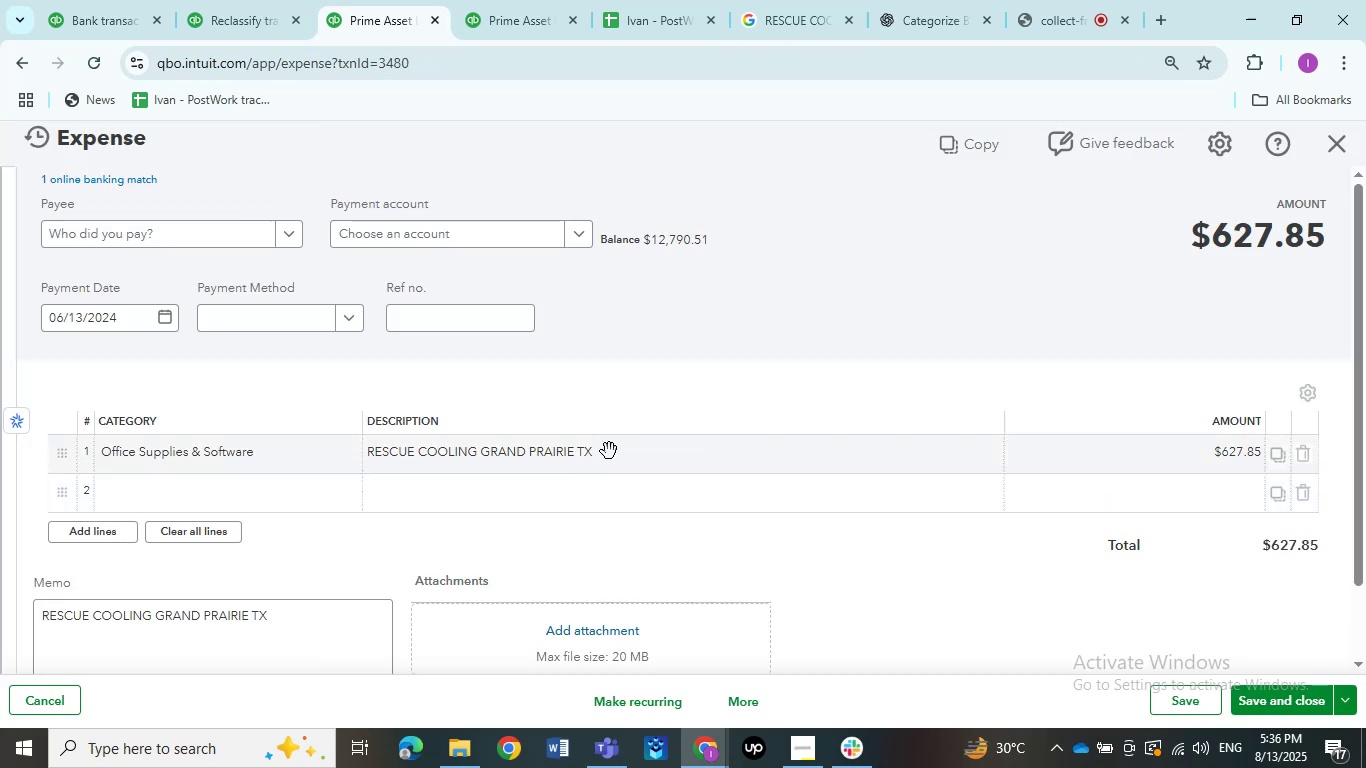 
left_click([609, 451])
 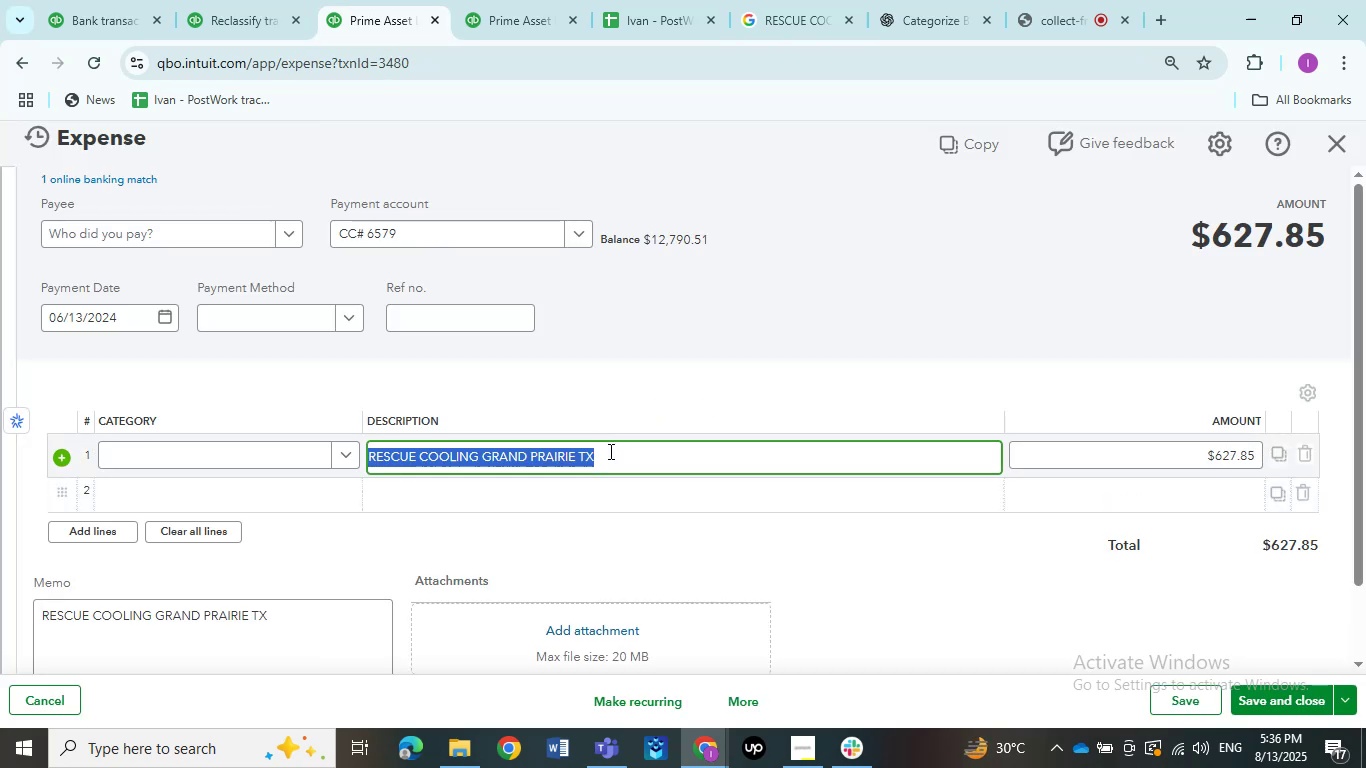 
key(Control+C)
 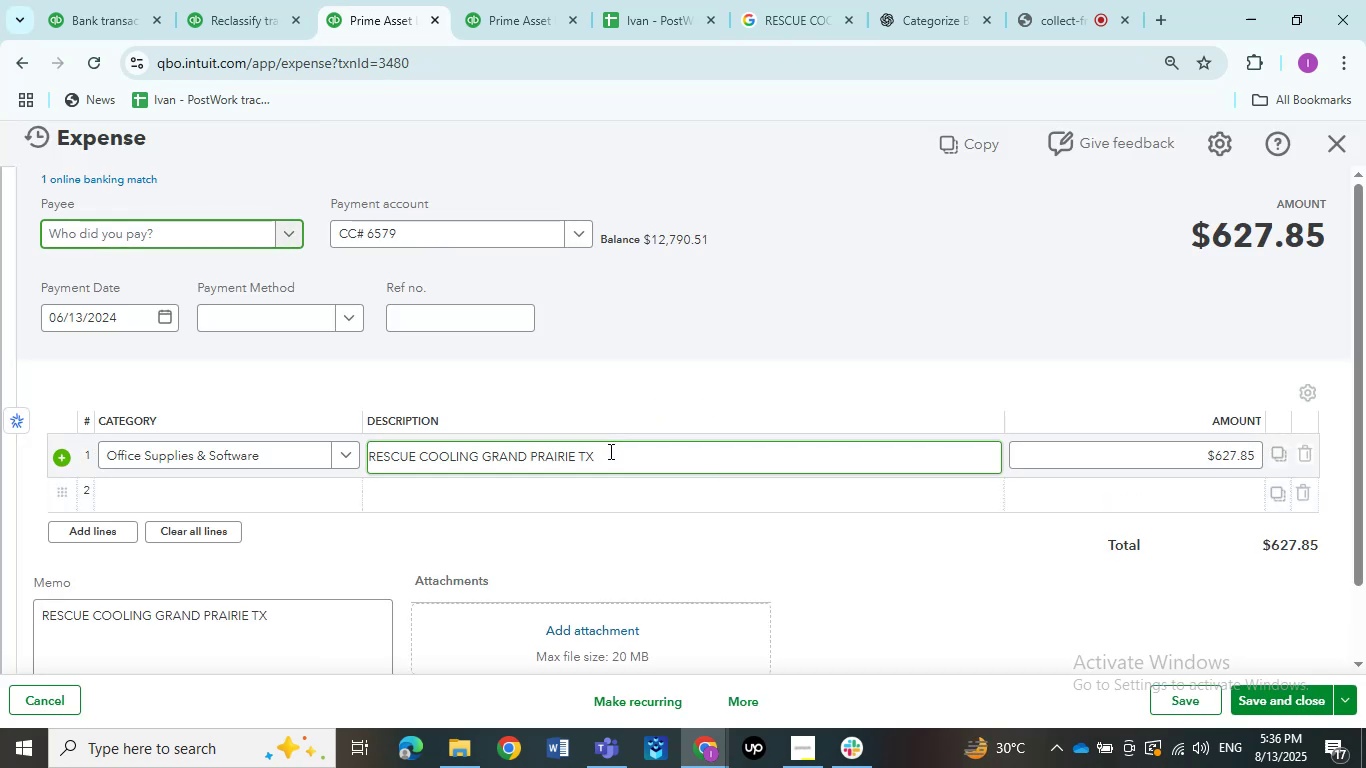 
key(Control+C)
 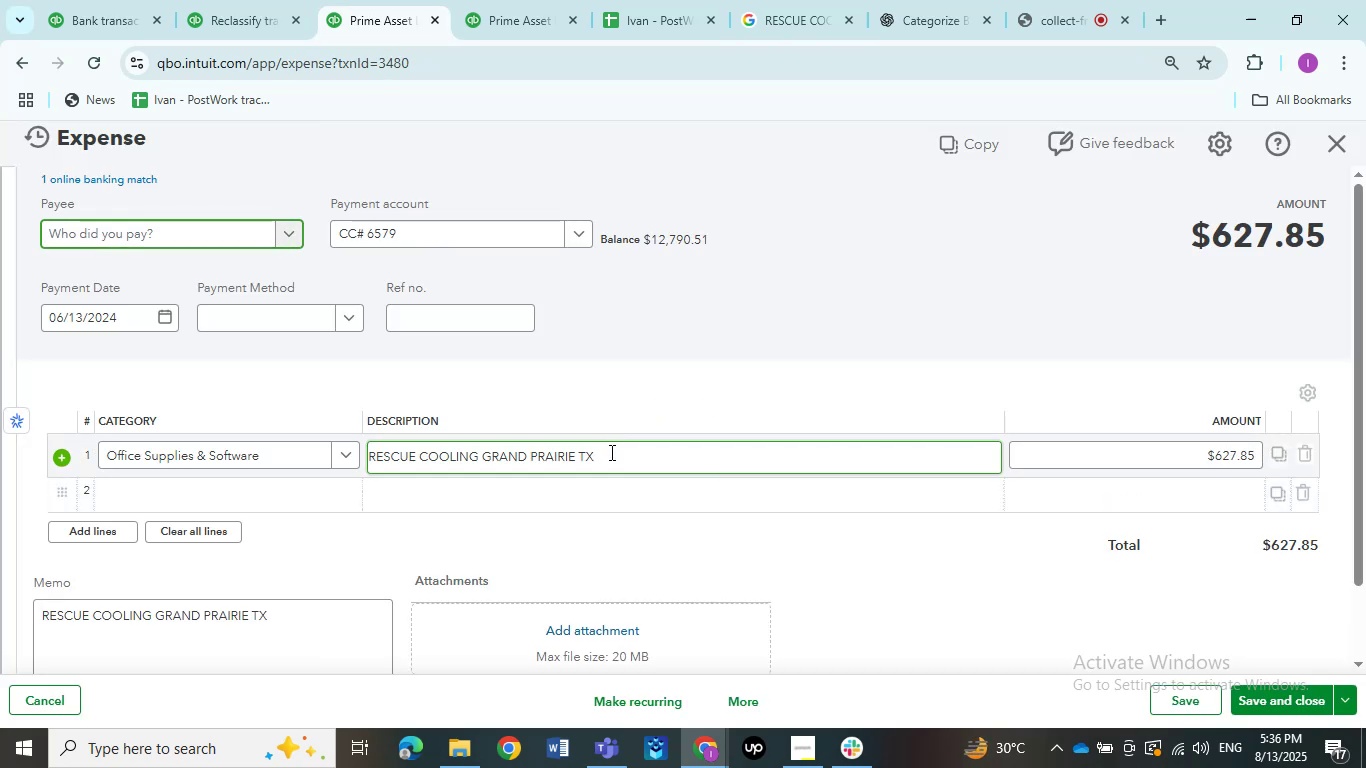 
left_click_drag(start_coordinate=[610, 452], to_coordinate=[404, 473])
 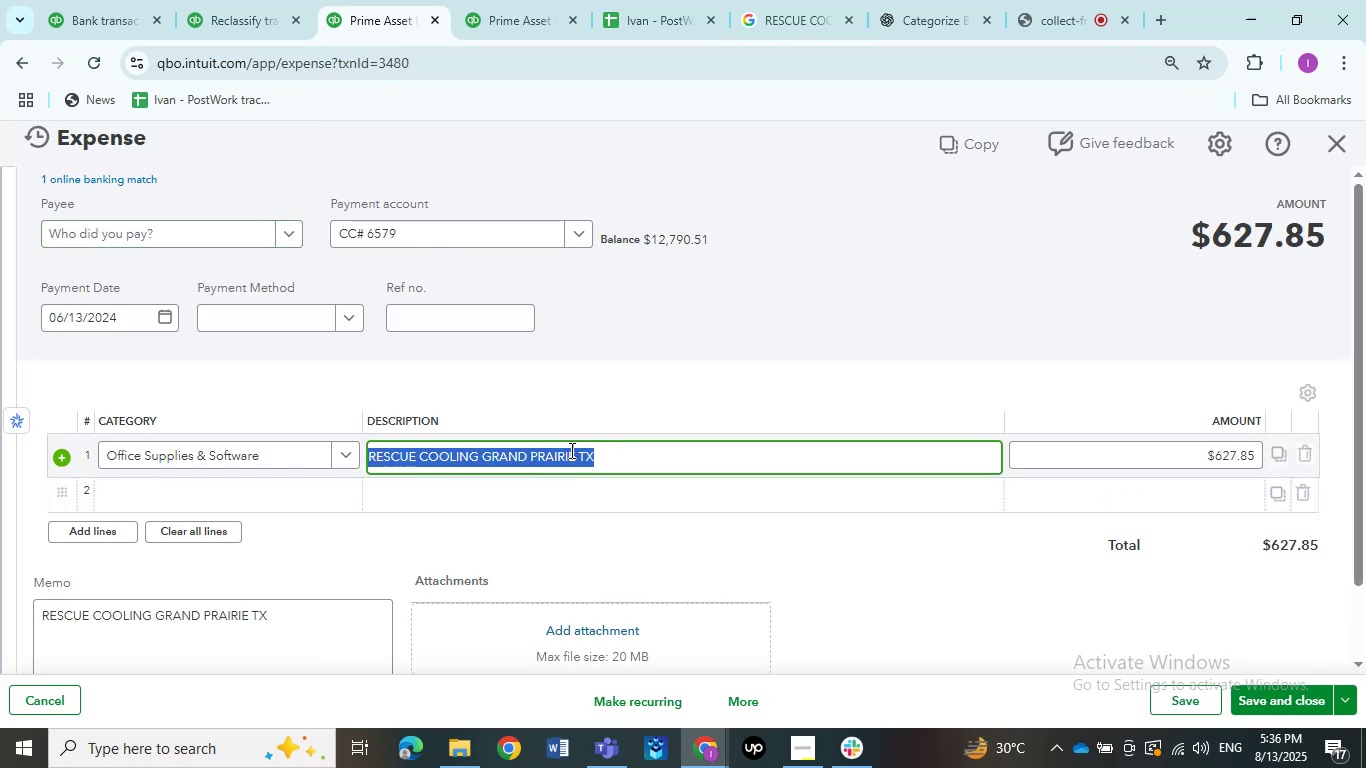 
key(Control+C)
 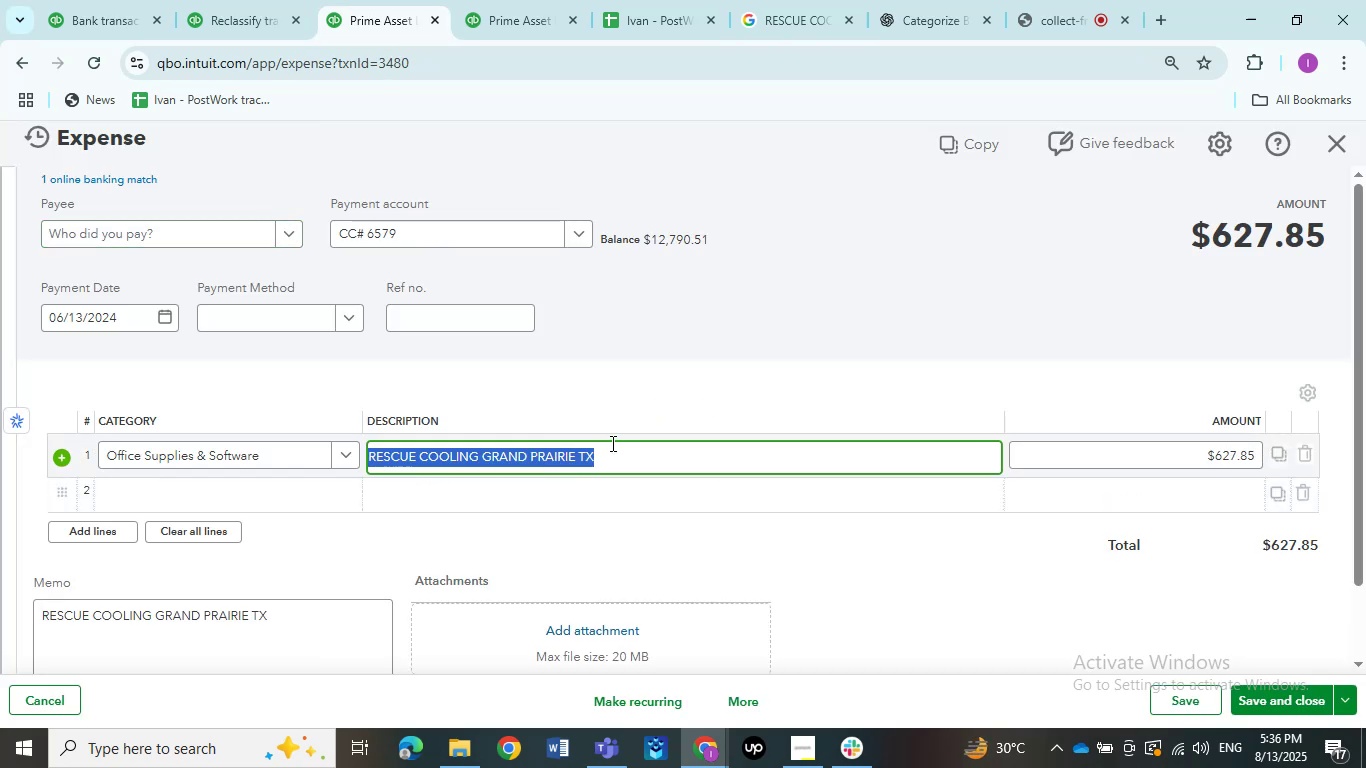 
key(Control+C)
 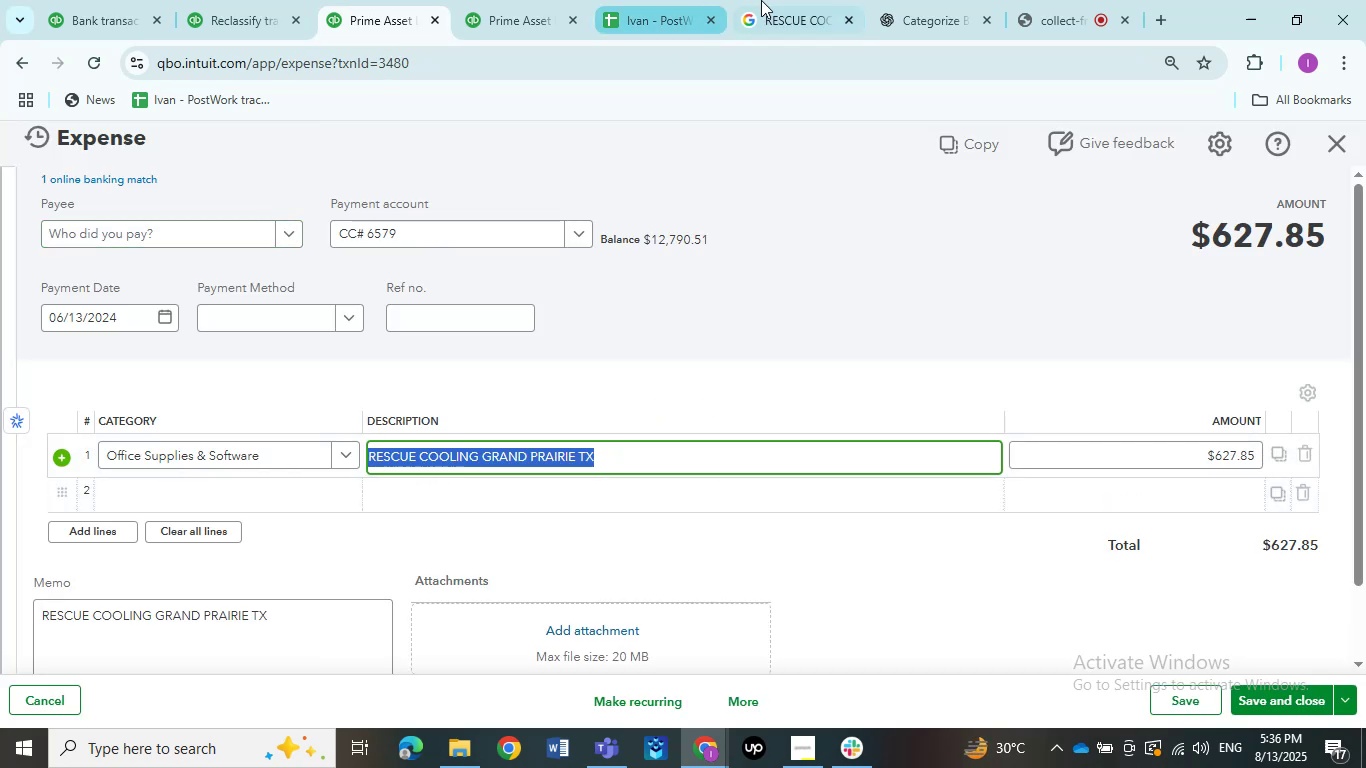 
left_click([794, 0])
 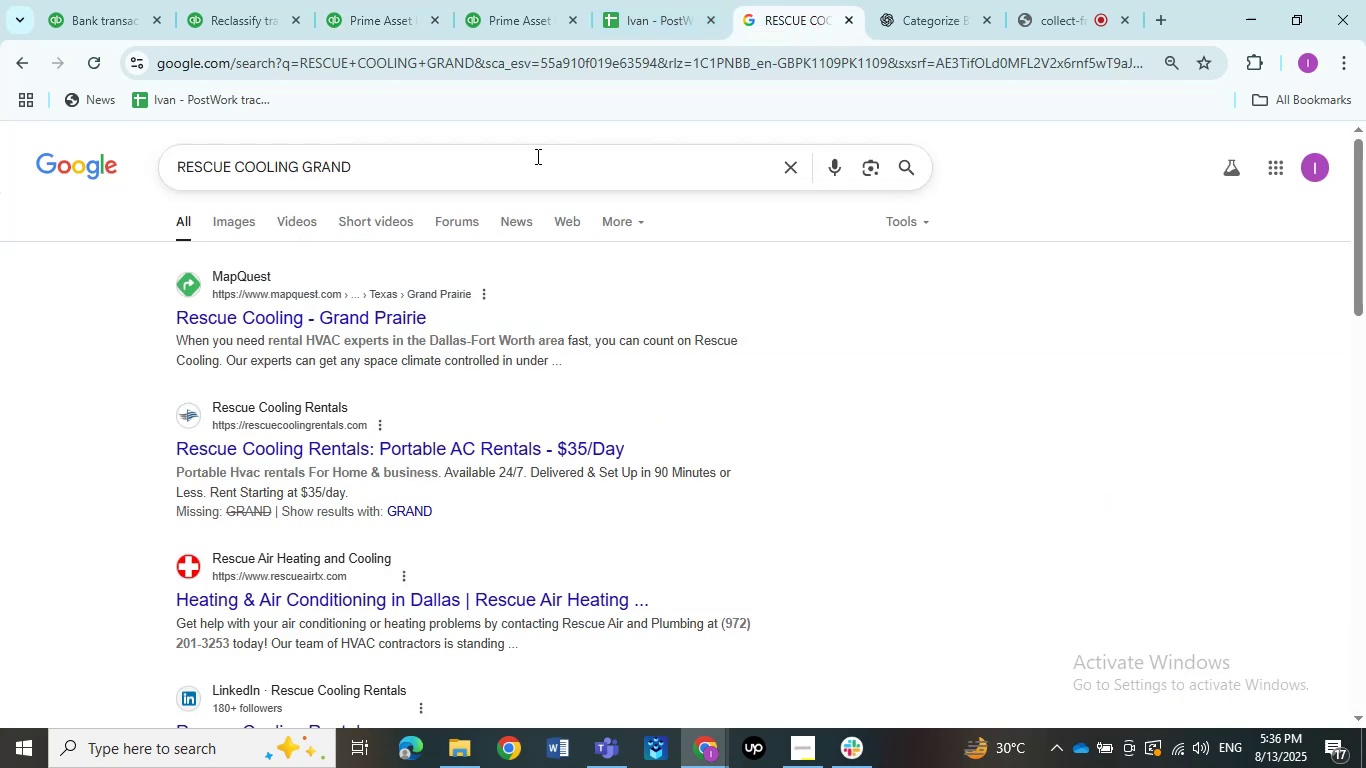 
left_click_drag(start_coordinate=[518, 159], to_coordinate=[86, 198])
 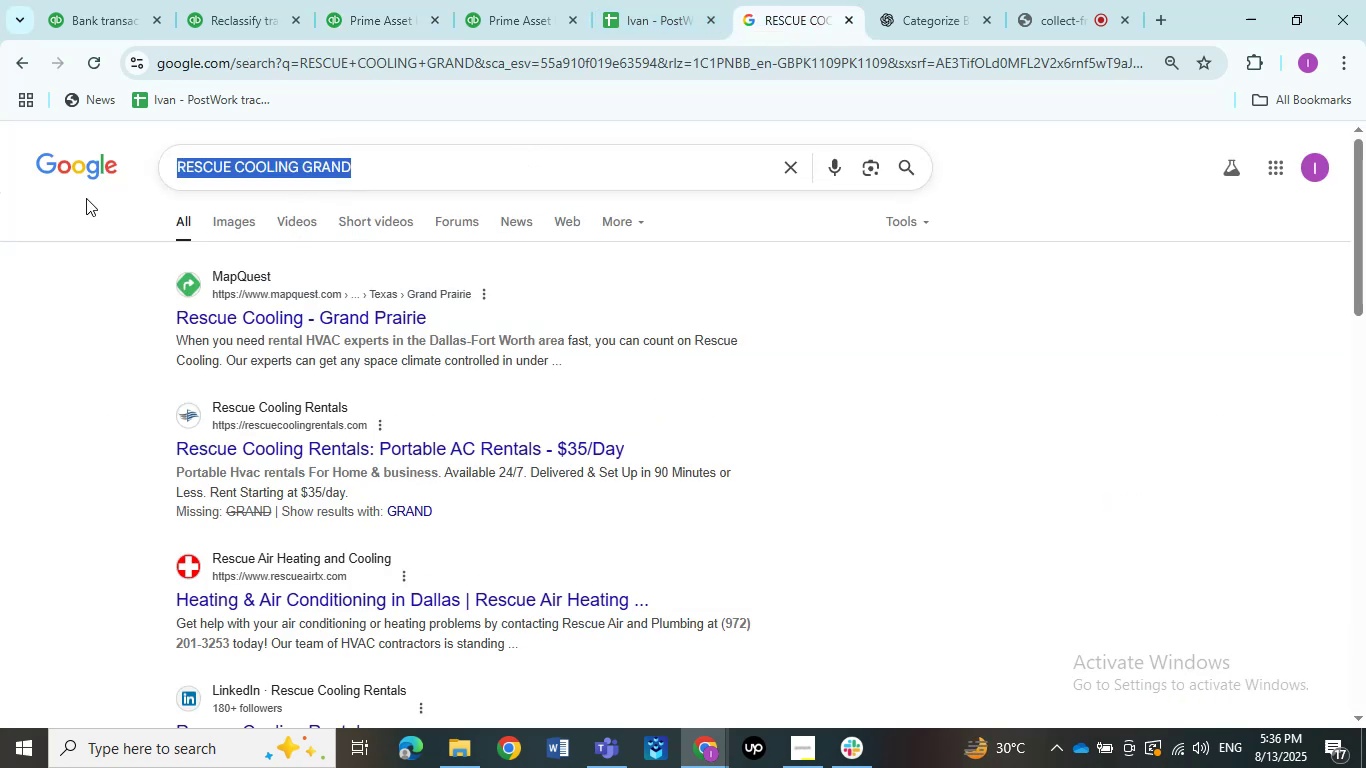 
key(Control+ControlLeft)
 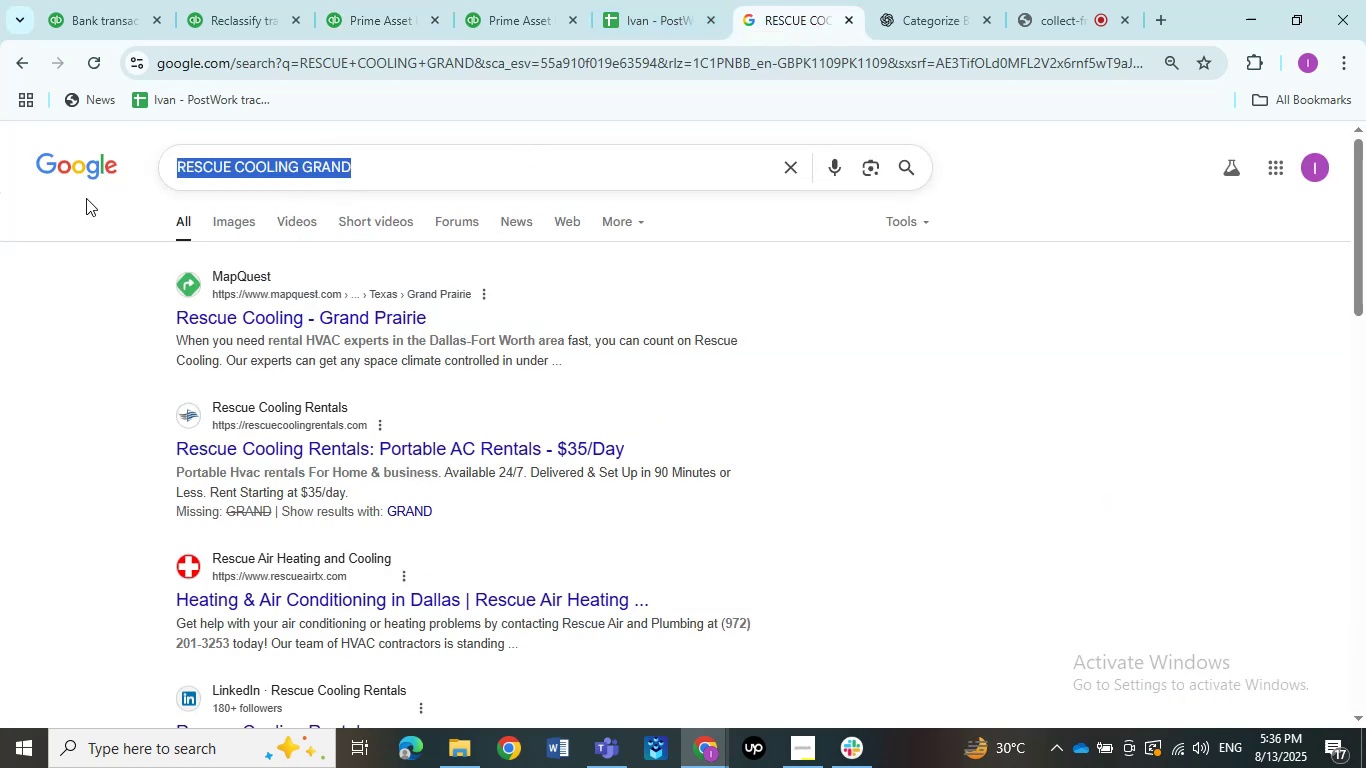 
key(Control+V)
 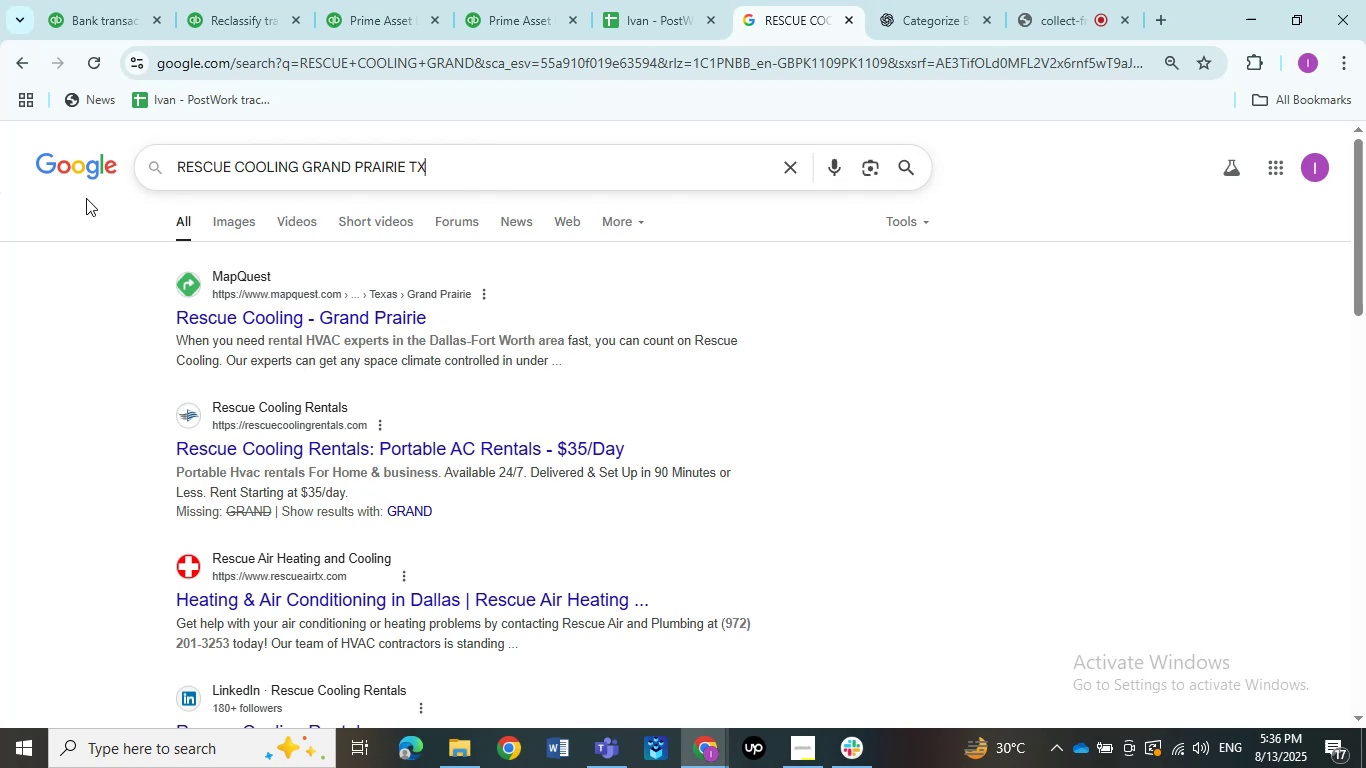 
key(NumpadEnter)
 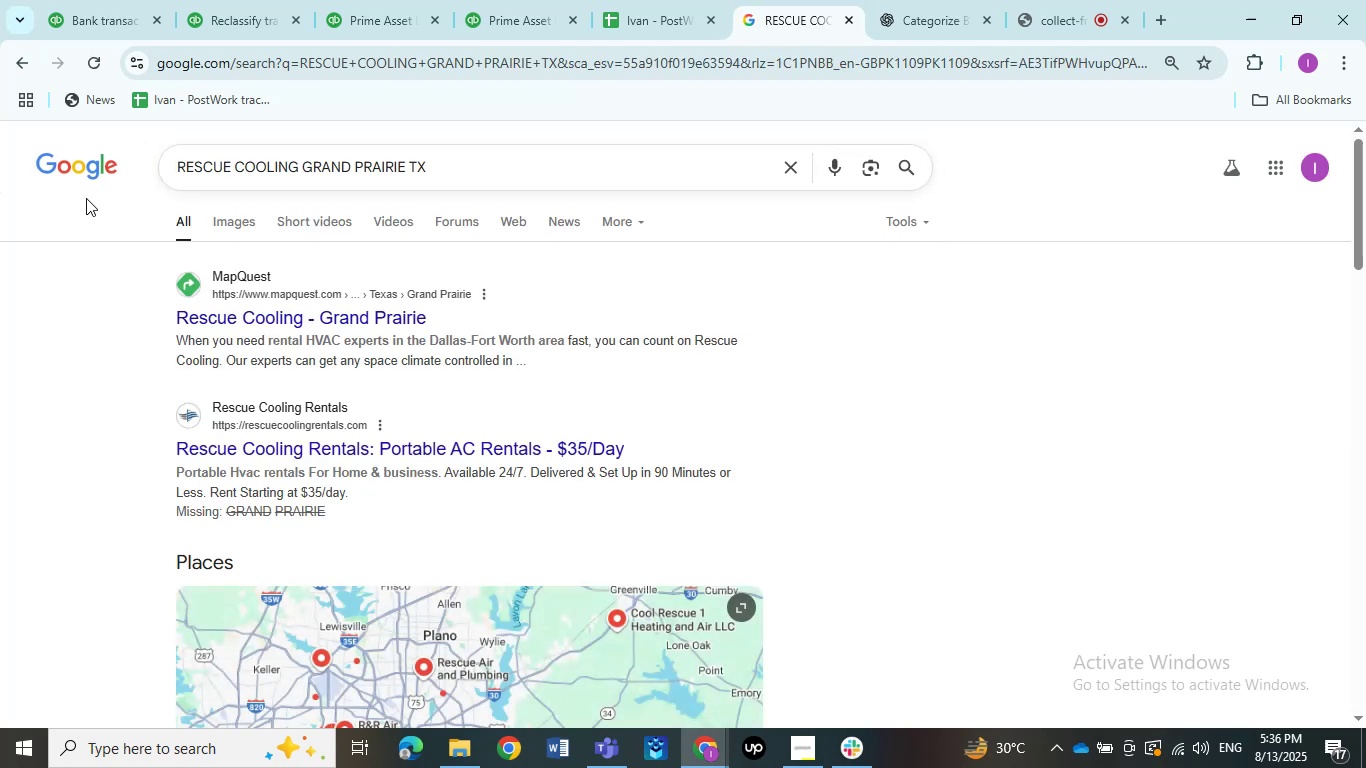 
wait(7.88)
 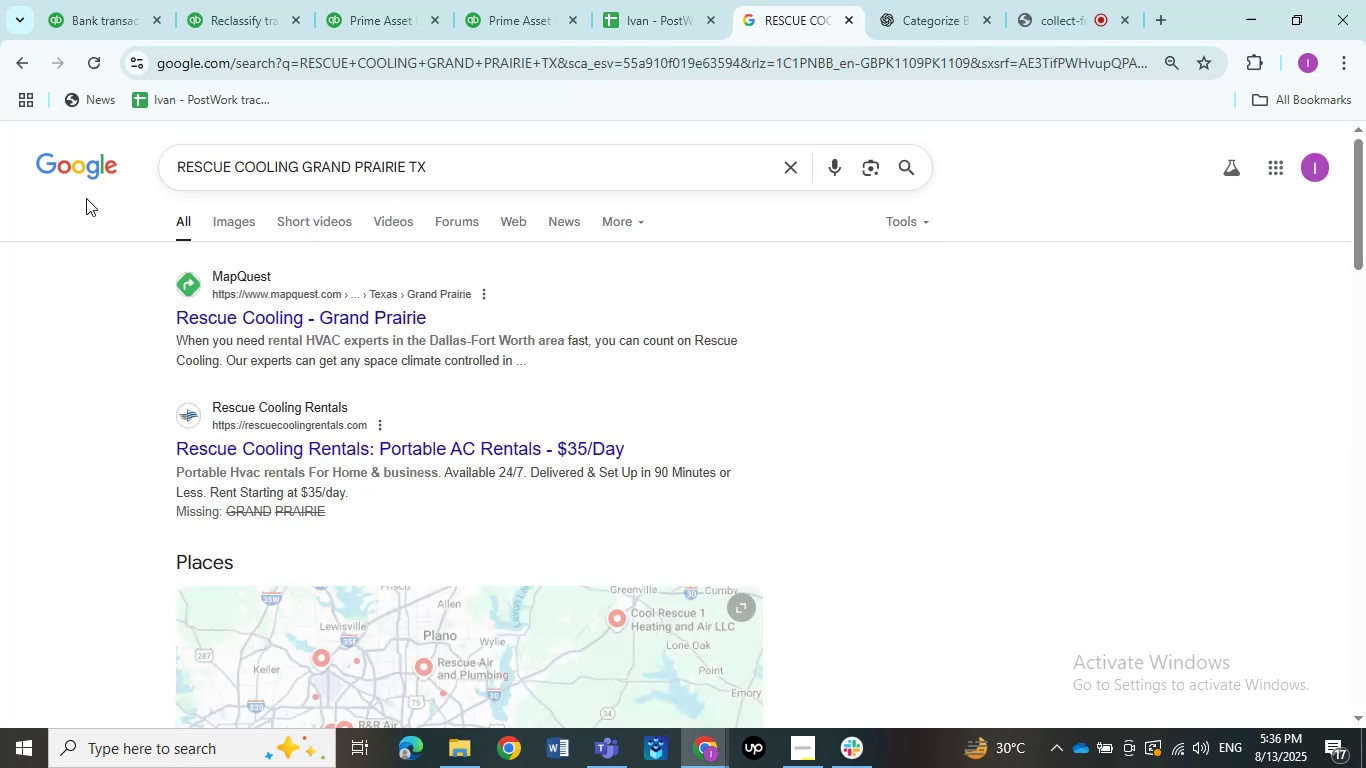 
scroll: coordinate [161, 332], scroll_direction: down, amount: 8.0
 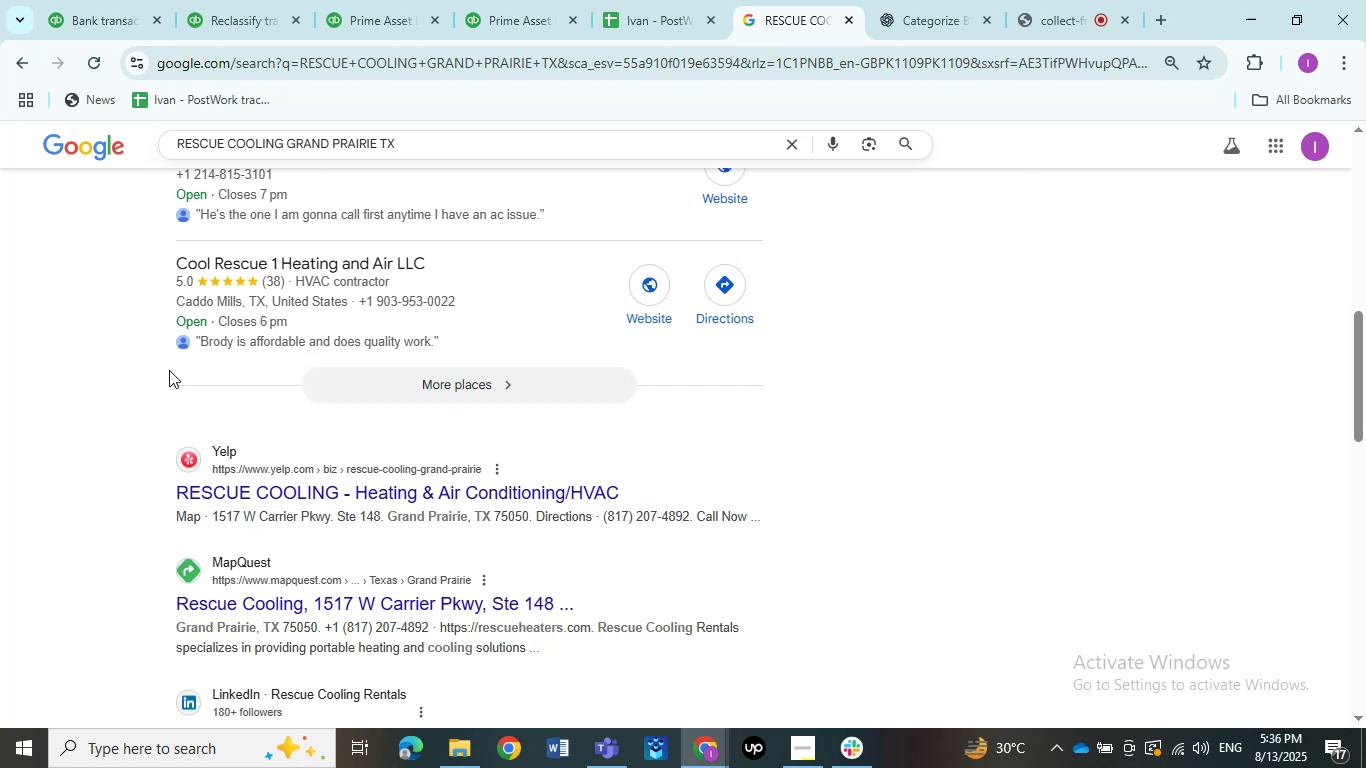 
scroll: coordinate [169, 370], scroll_direction: up, amount: 10.0
 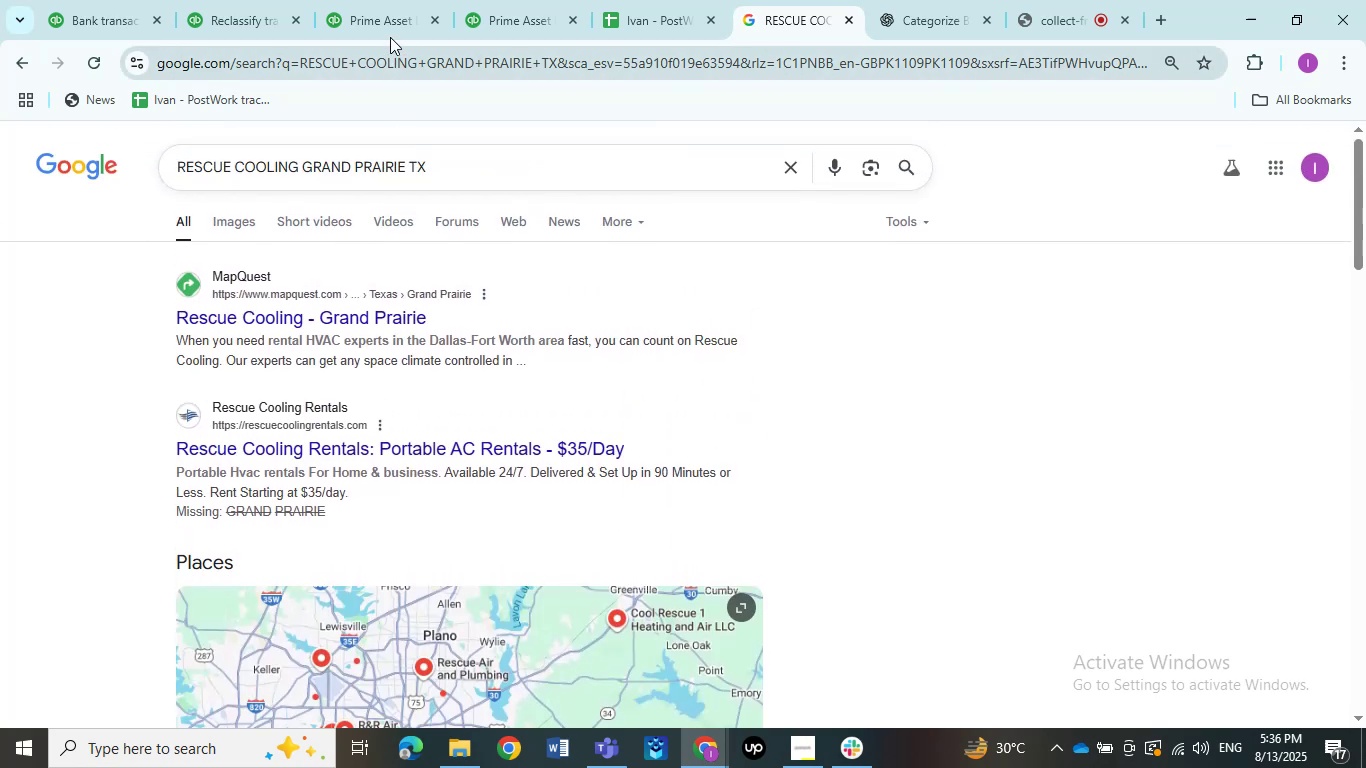 
left_click([388, 25])
 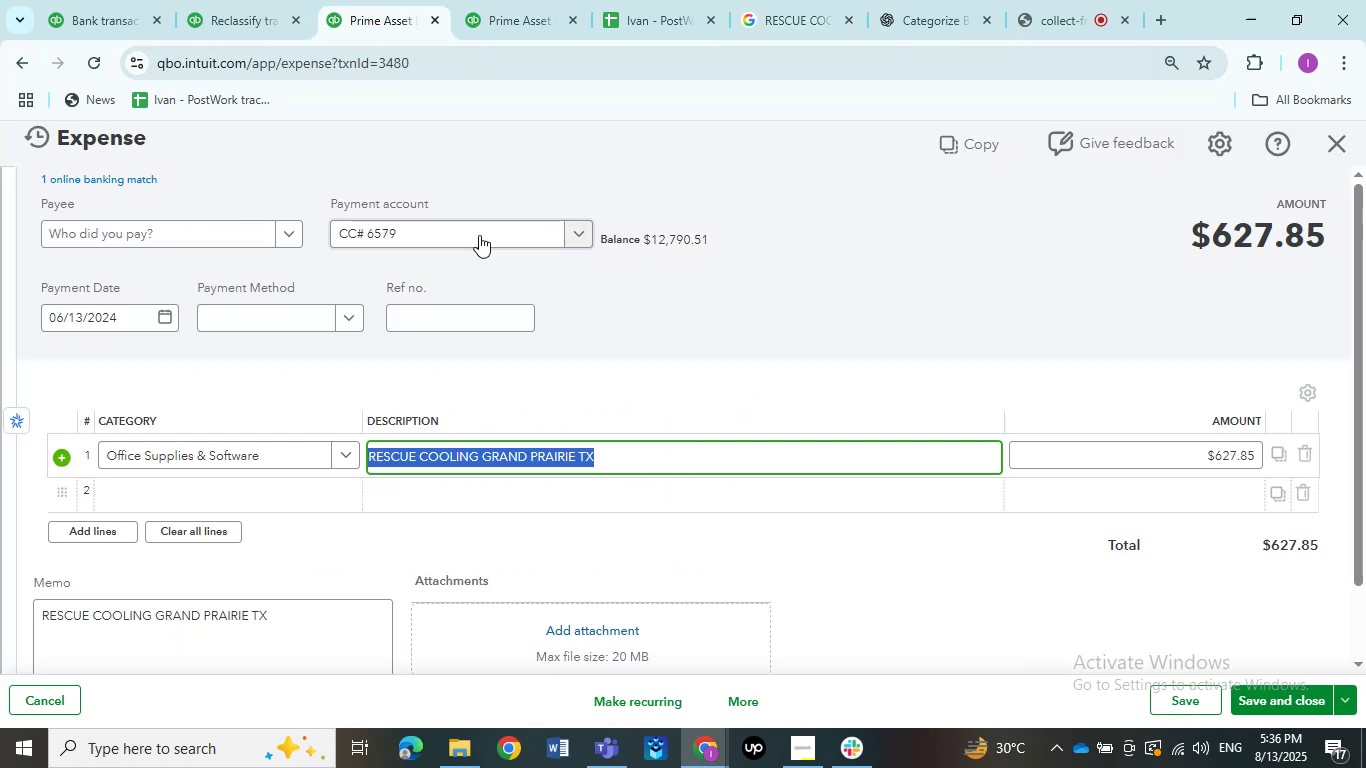 
left_click([257, 453])
 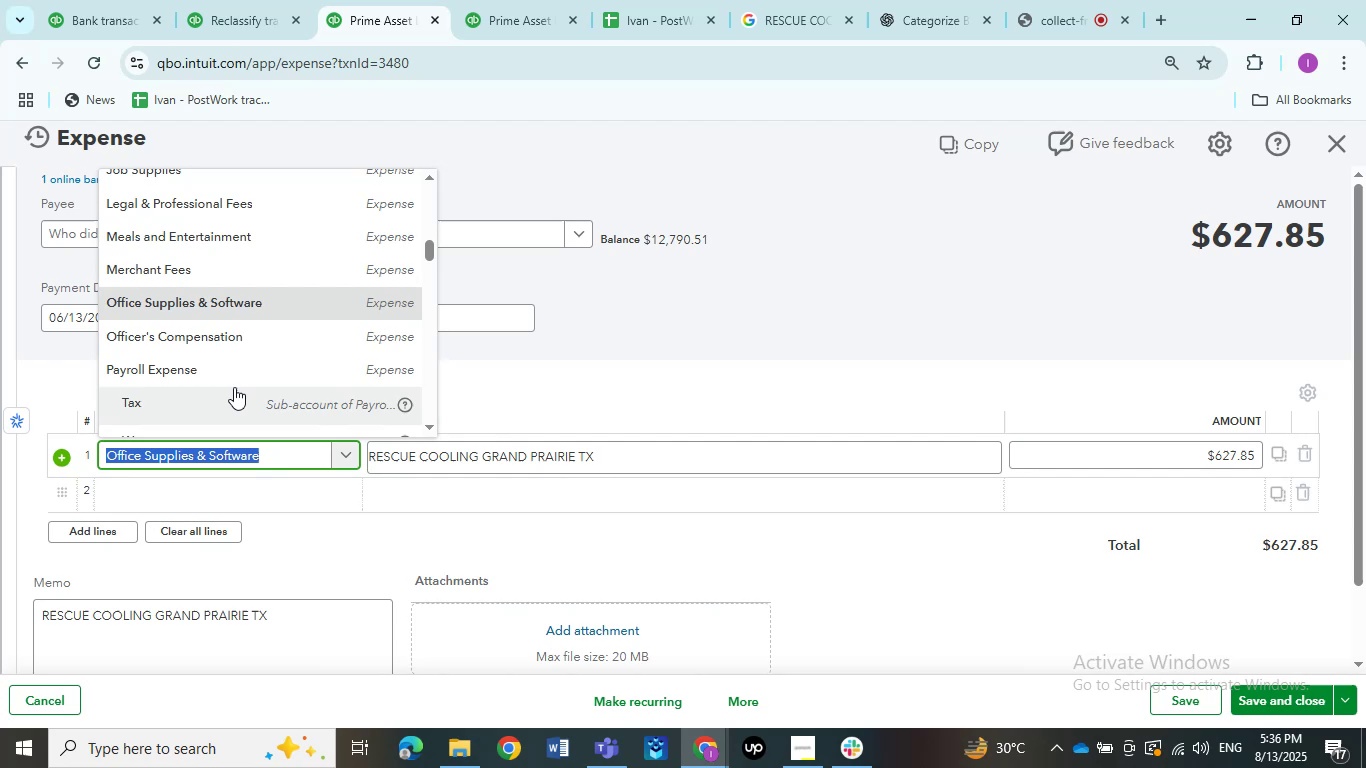 
scroll: coordinate [214, 405], scroll_direction: down, amount: 3.0
 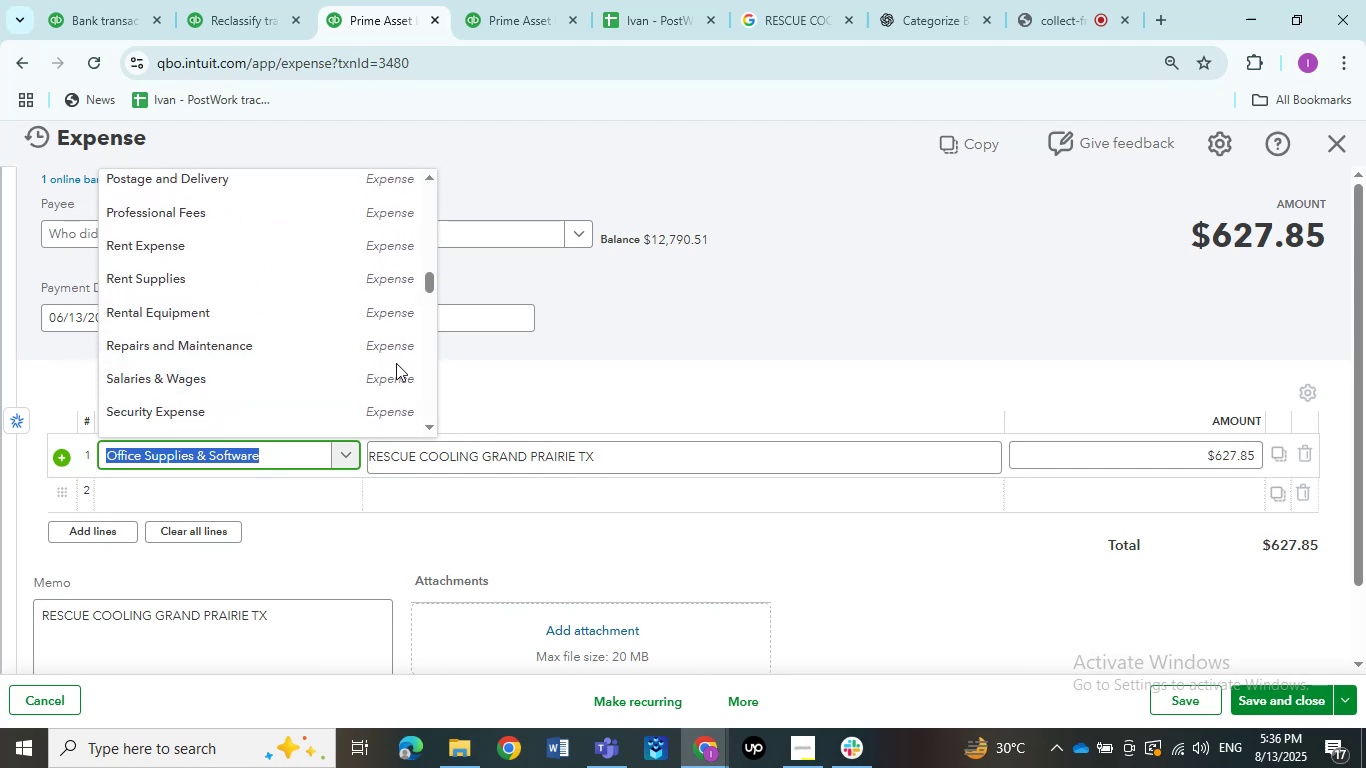 
left_click([239, 356])
 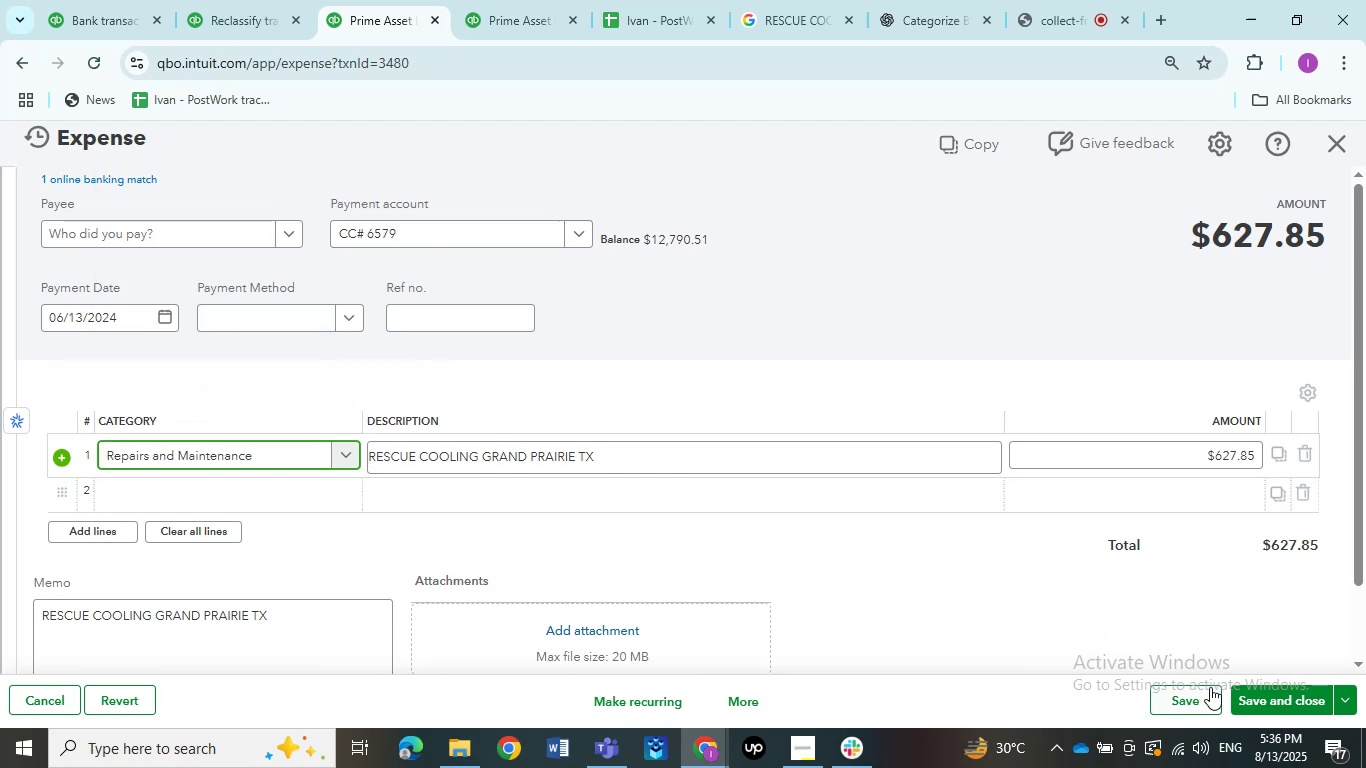 
left_click([1261, 708])
 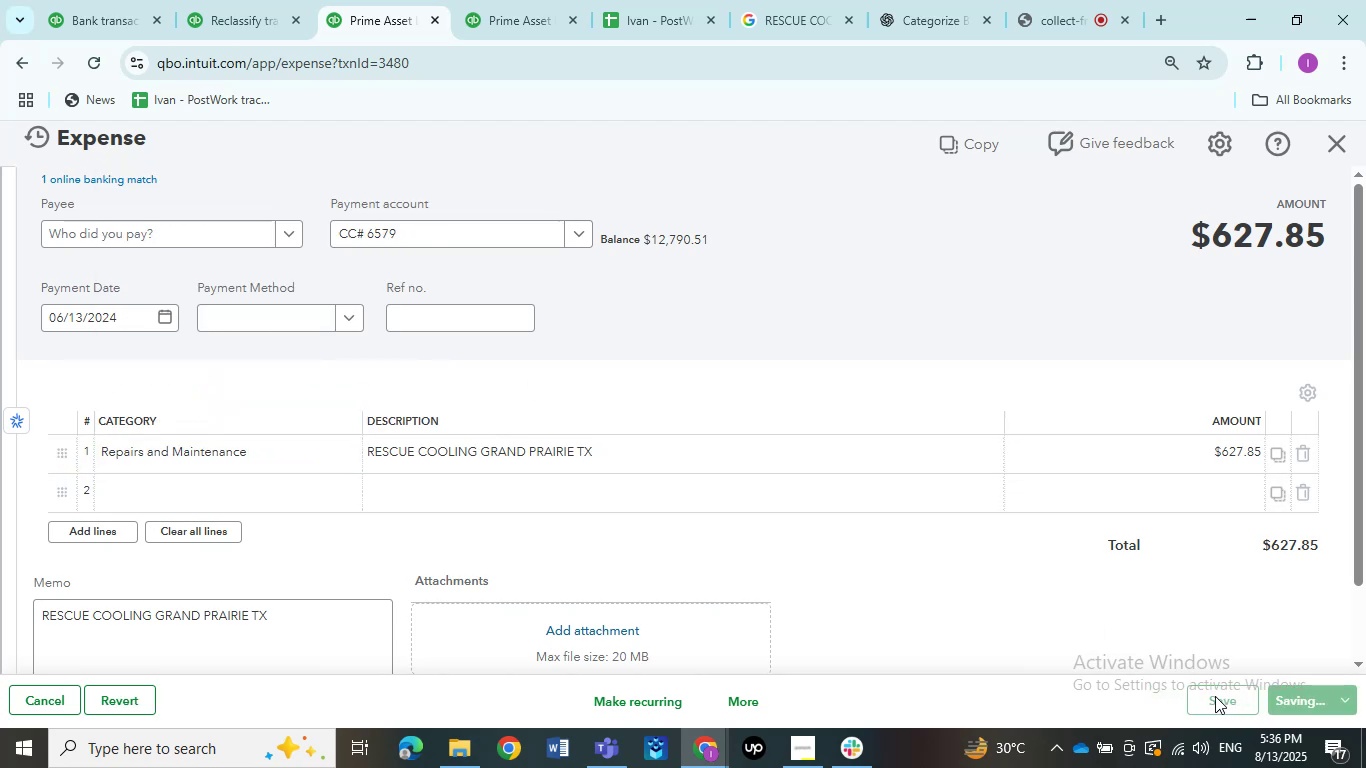 
mouse_move([1183, 686])
 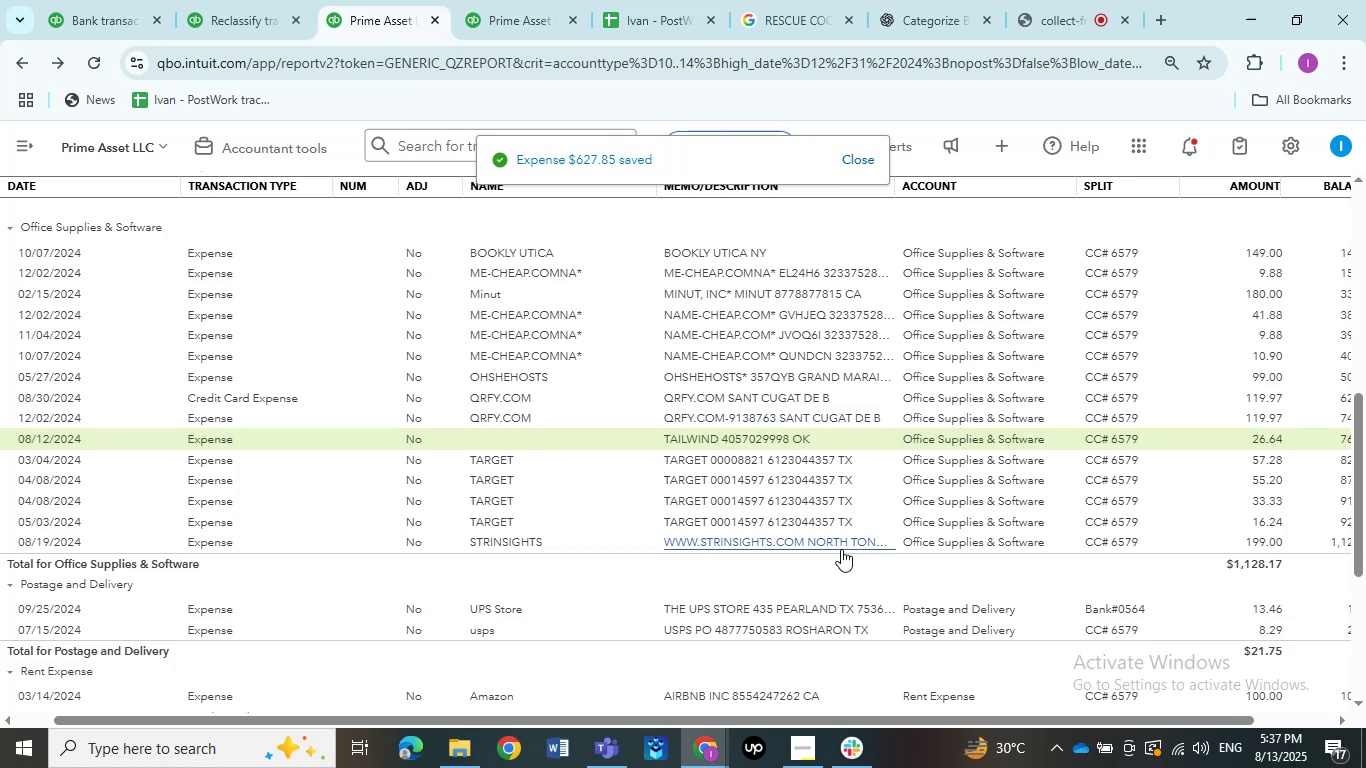 
wait(5.77)
 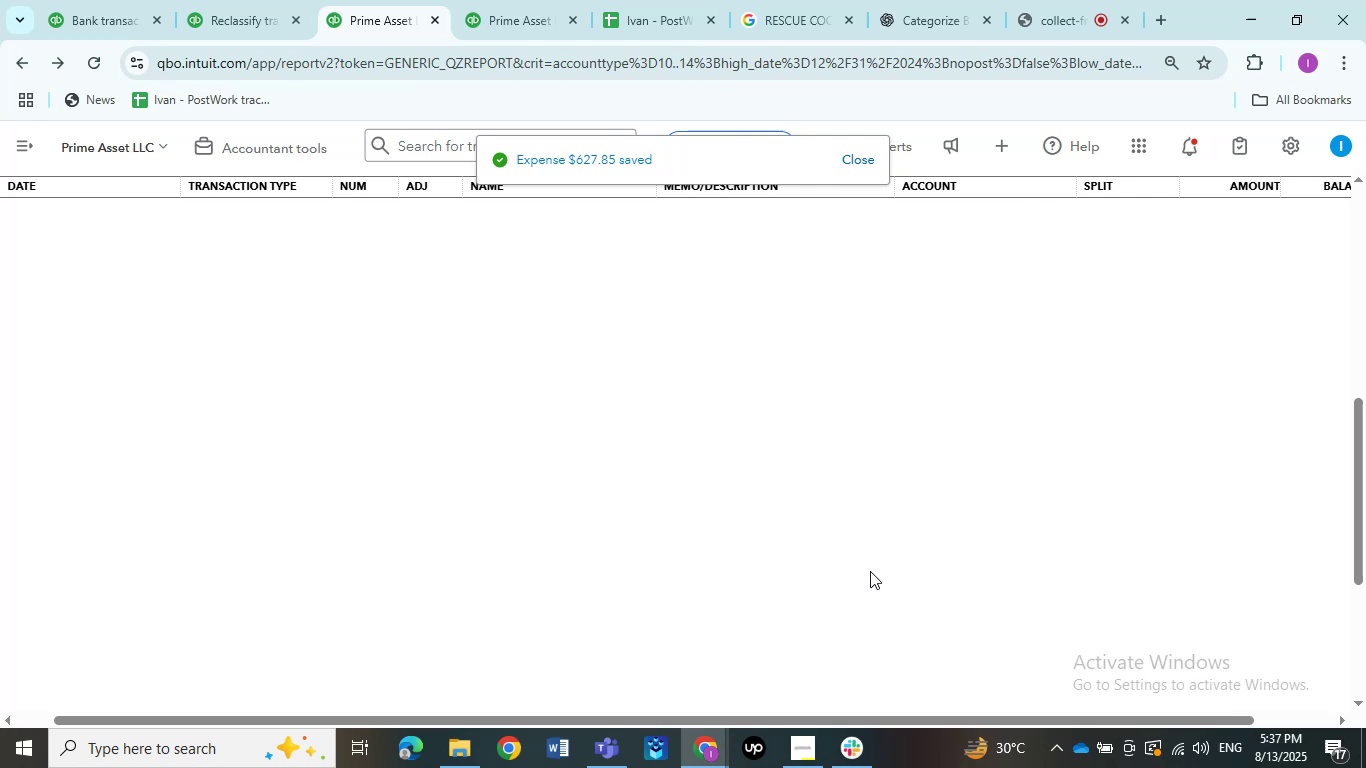 
left_click_drag(start_coordinate=[659, 442], to_coordinate=[610, 440])
 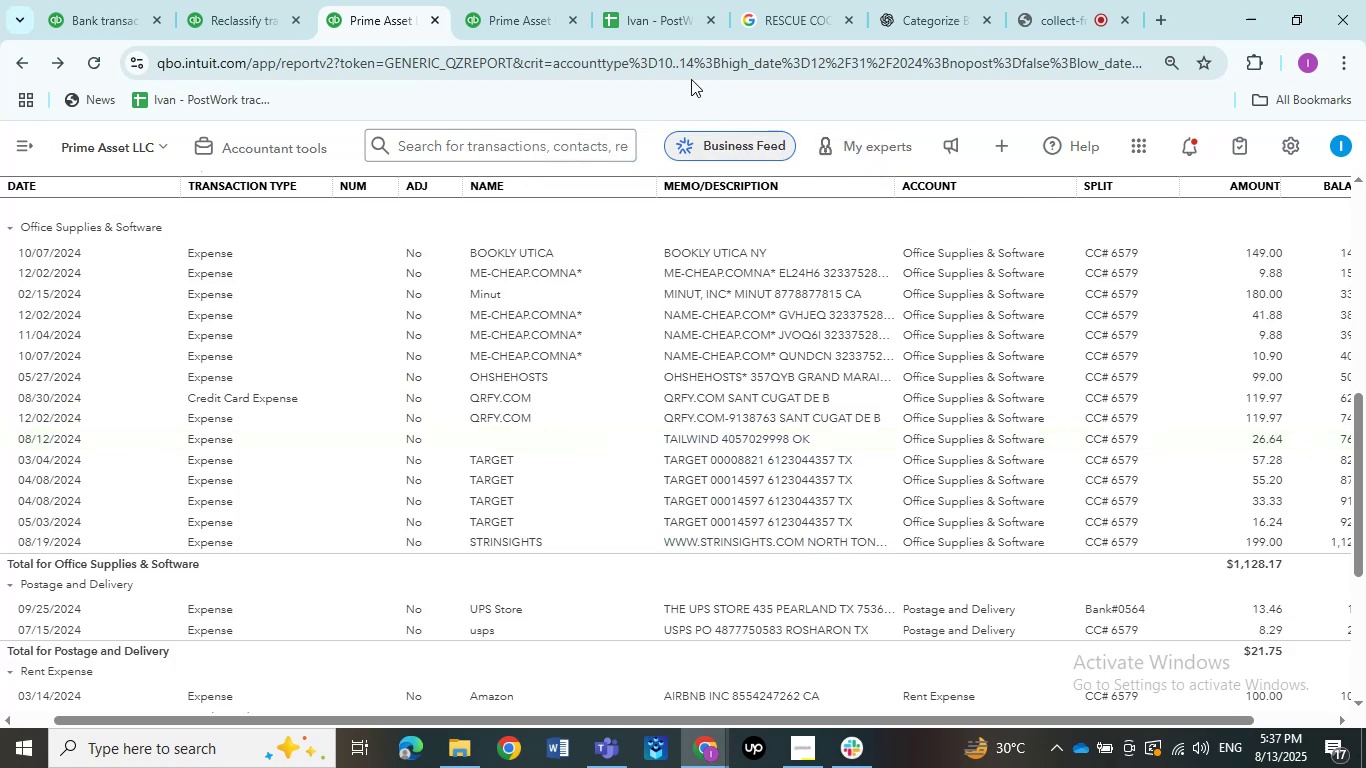 
key(Control+C)
 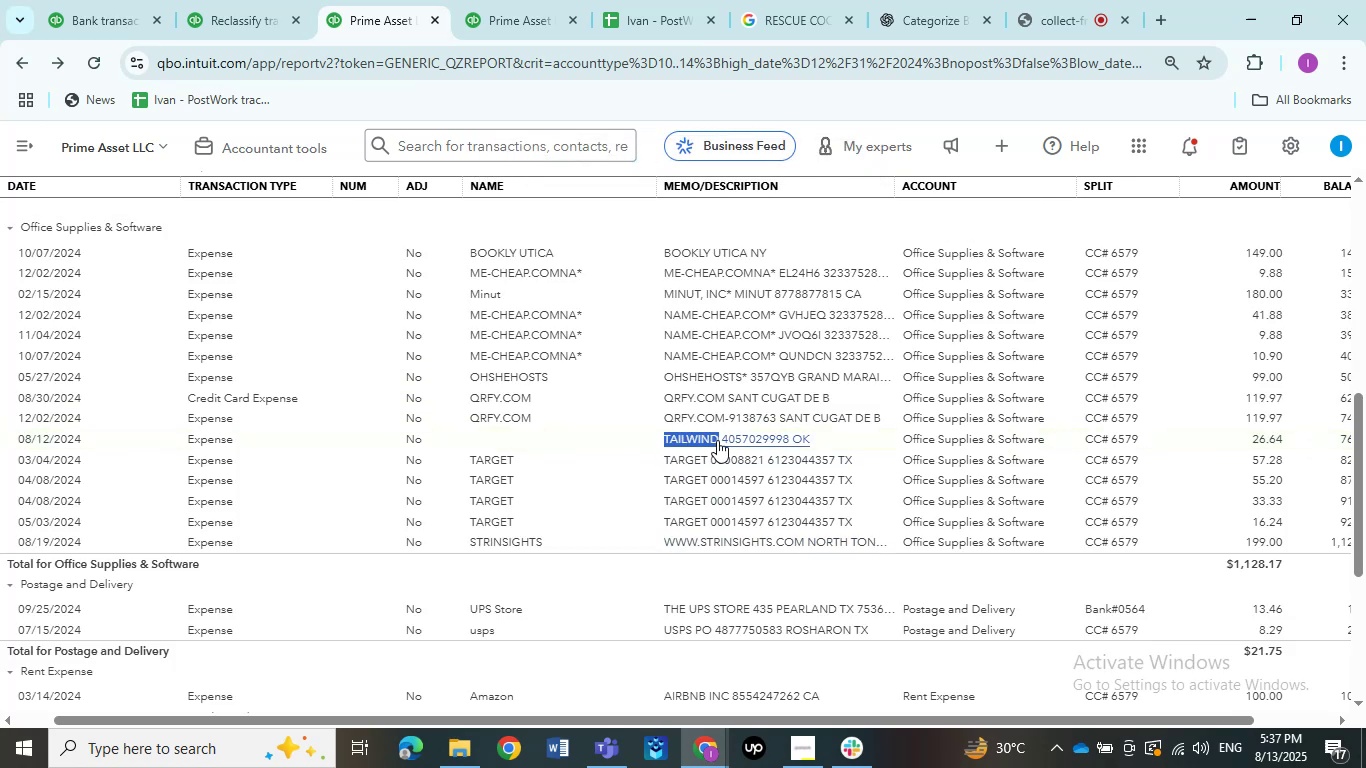 
key(Control+C)
 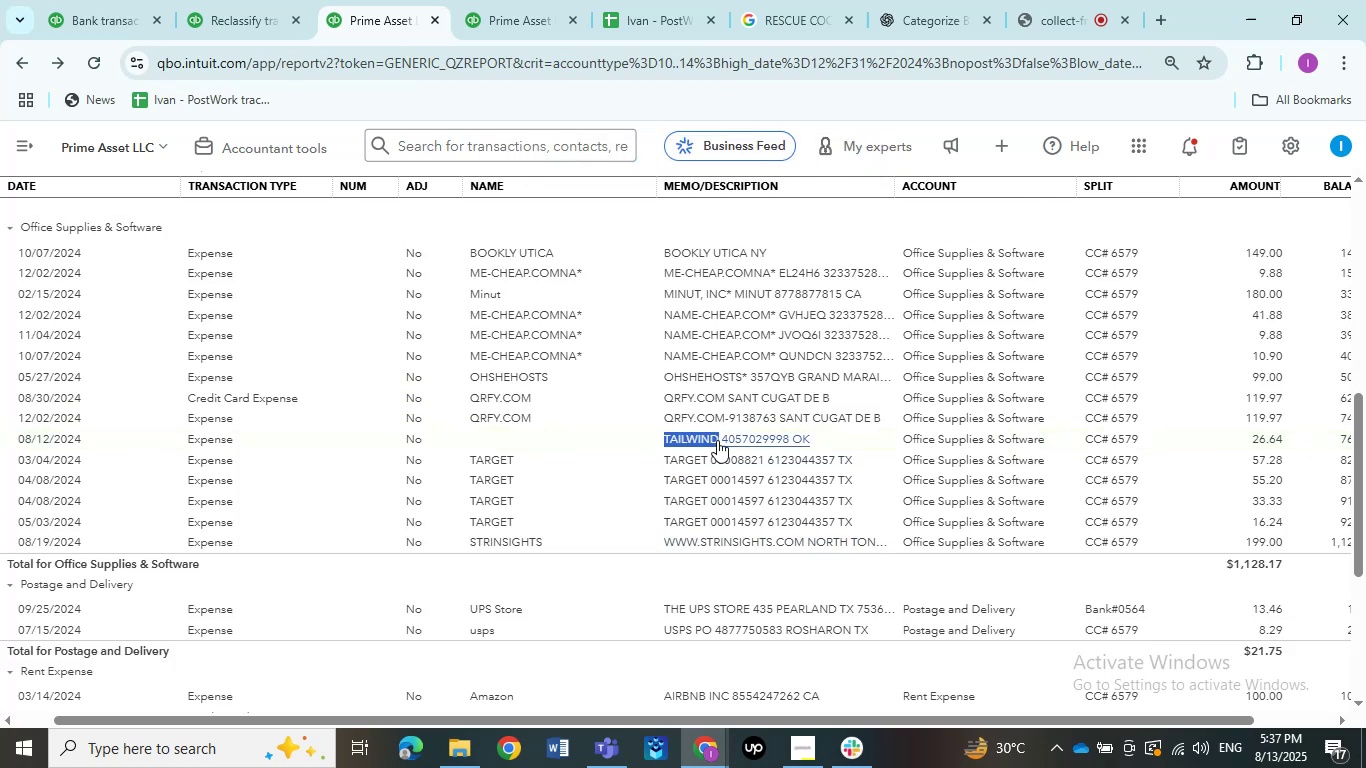 
key(Control+C)
 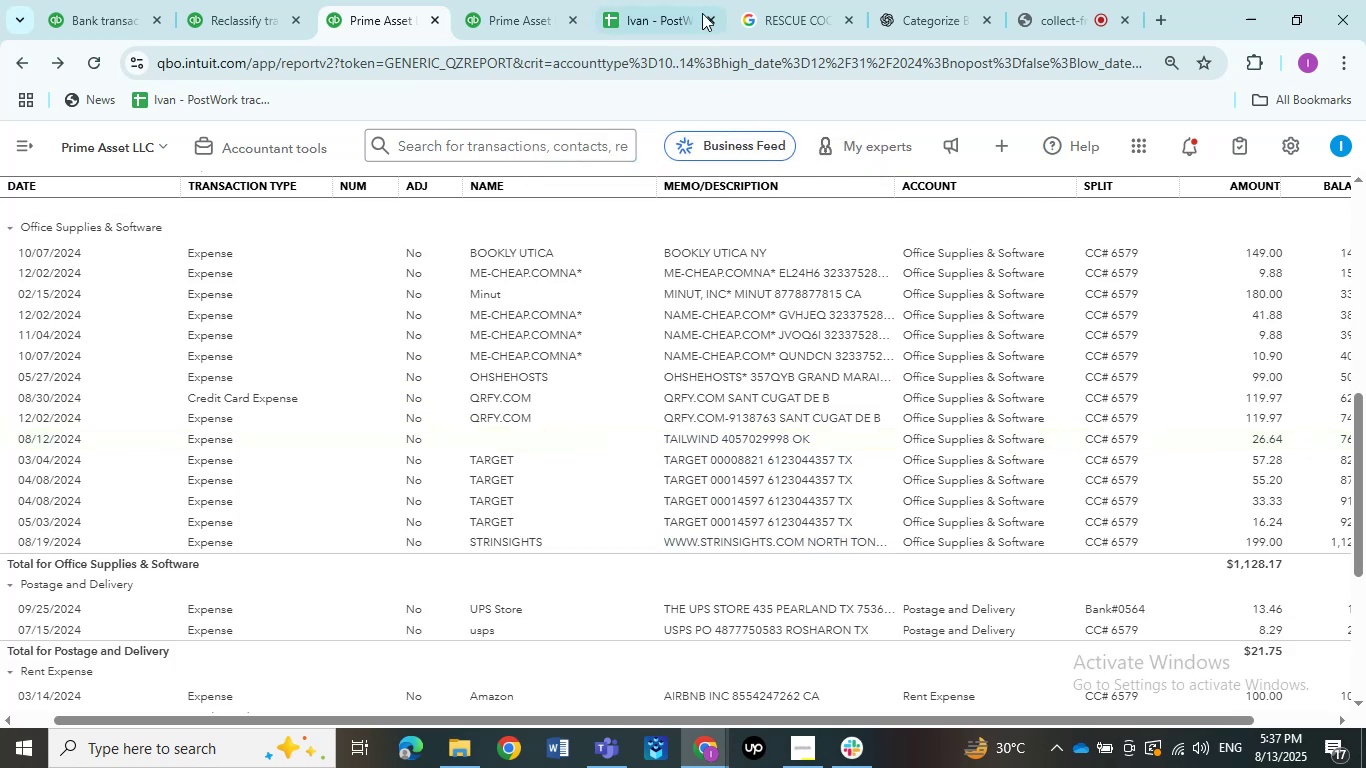 
left_click([764, 0])
 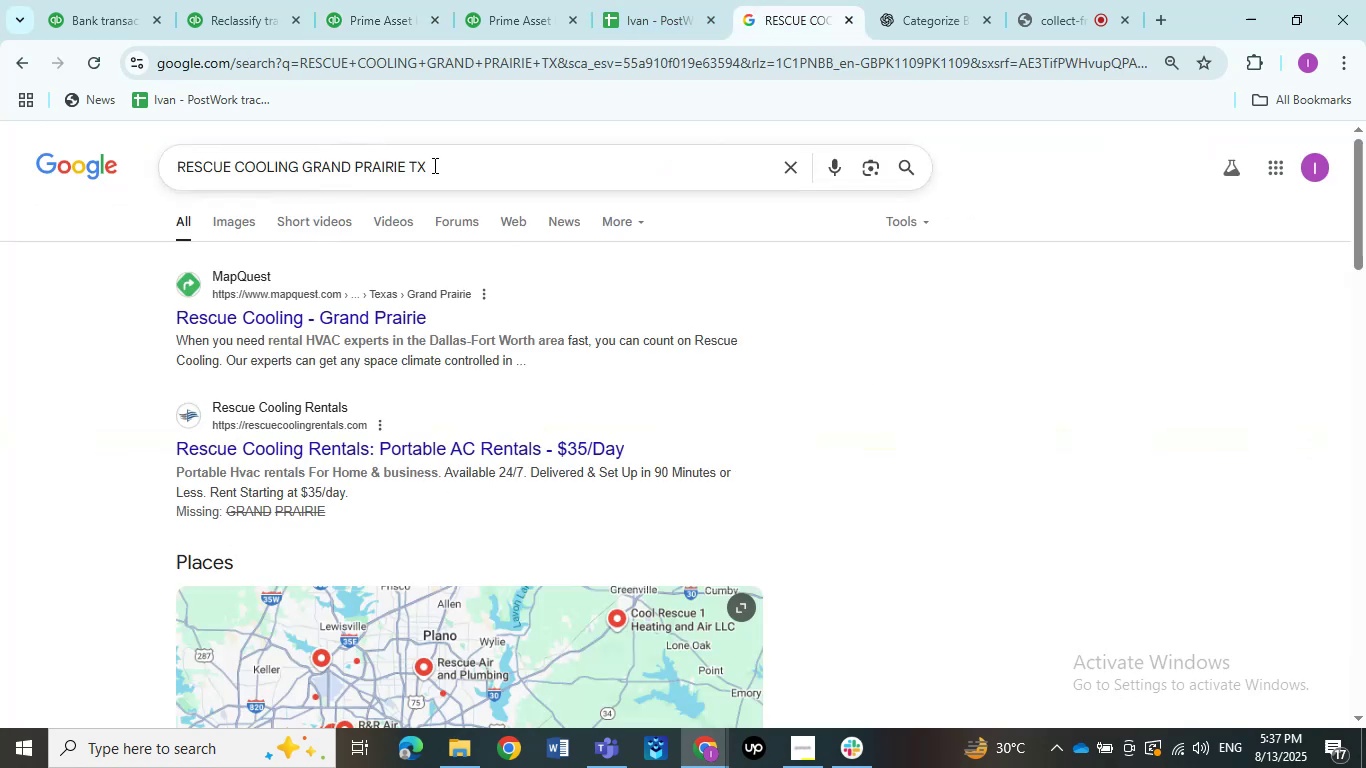 
left_click_drag(start_coordinate=[498, 163], to_coordinate=[153, 176])
 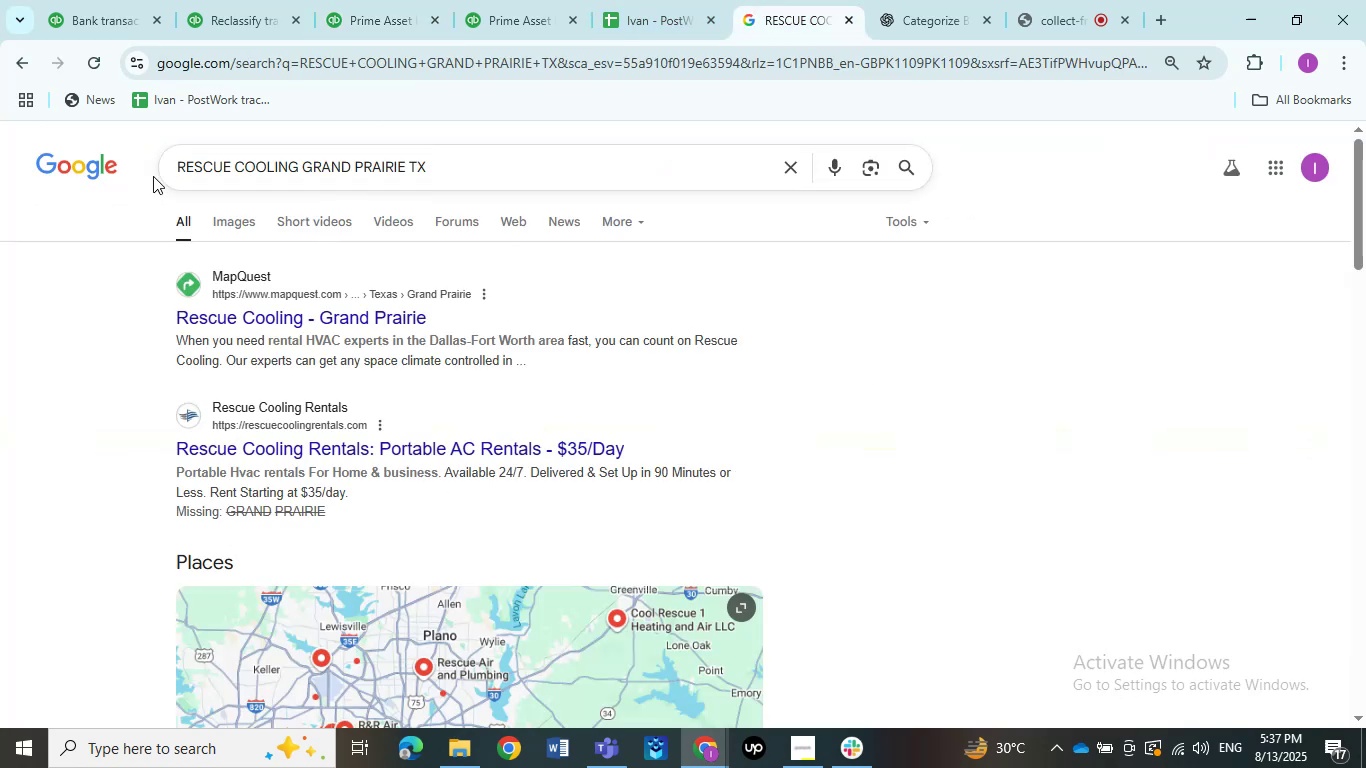 
double_click([153, 176])
 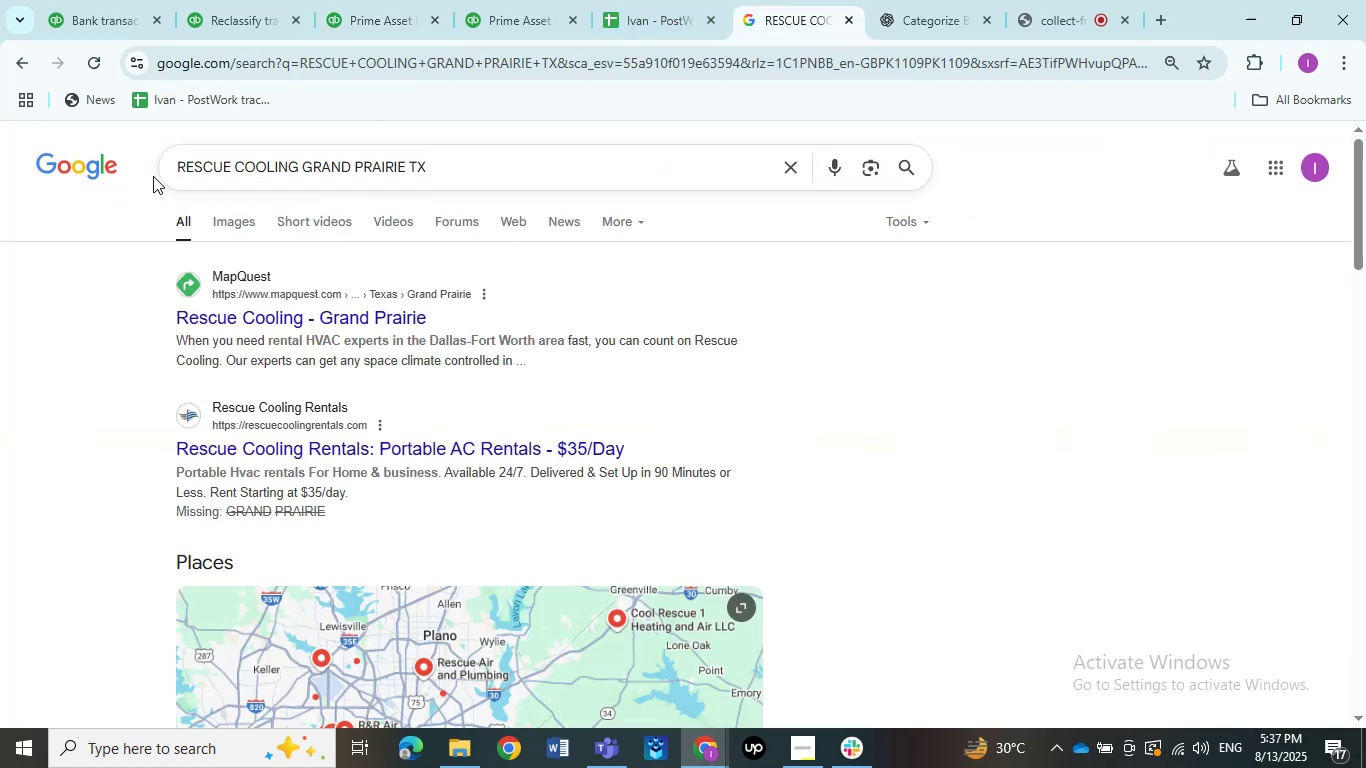 
triple_click([153, 176])
 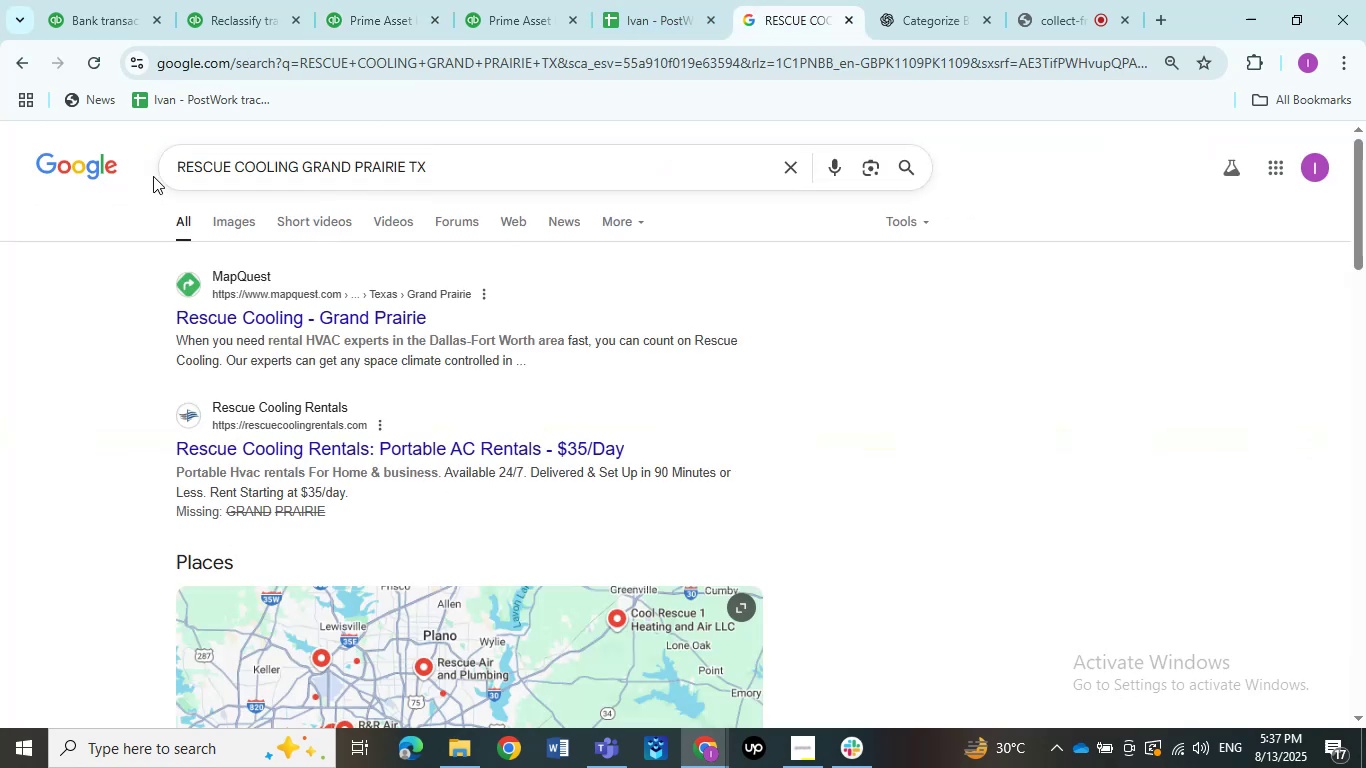 
key(Control+V)
 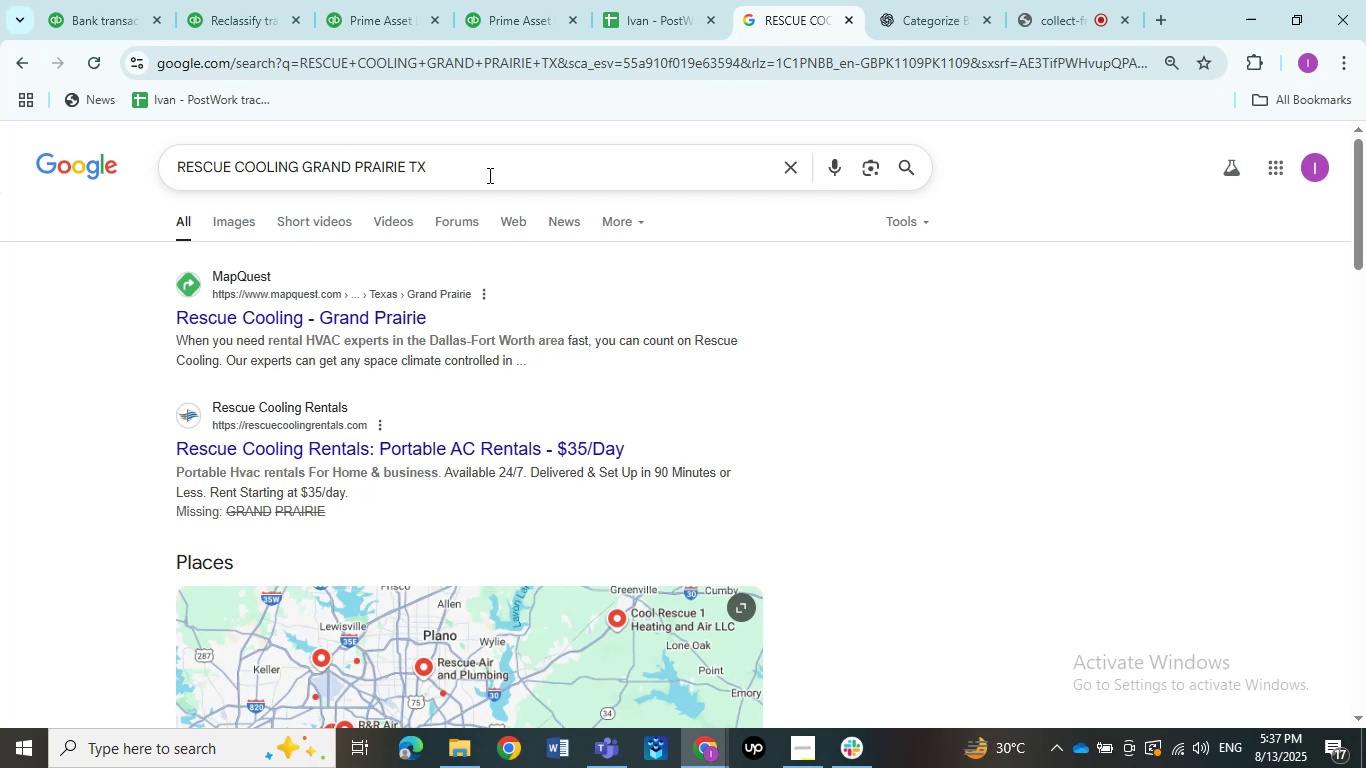 
left_click_drag(start_coordinate=[300, 176], to_coordinate=[248, 176])
 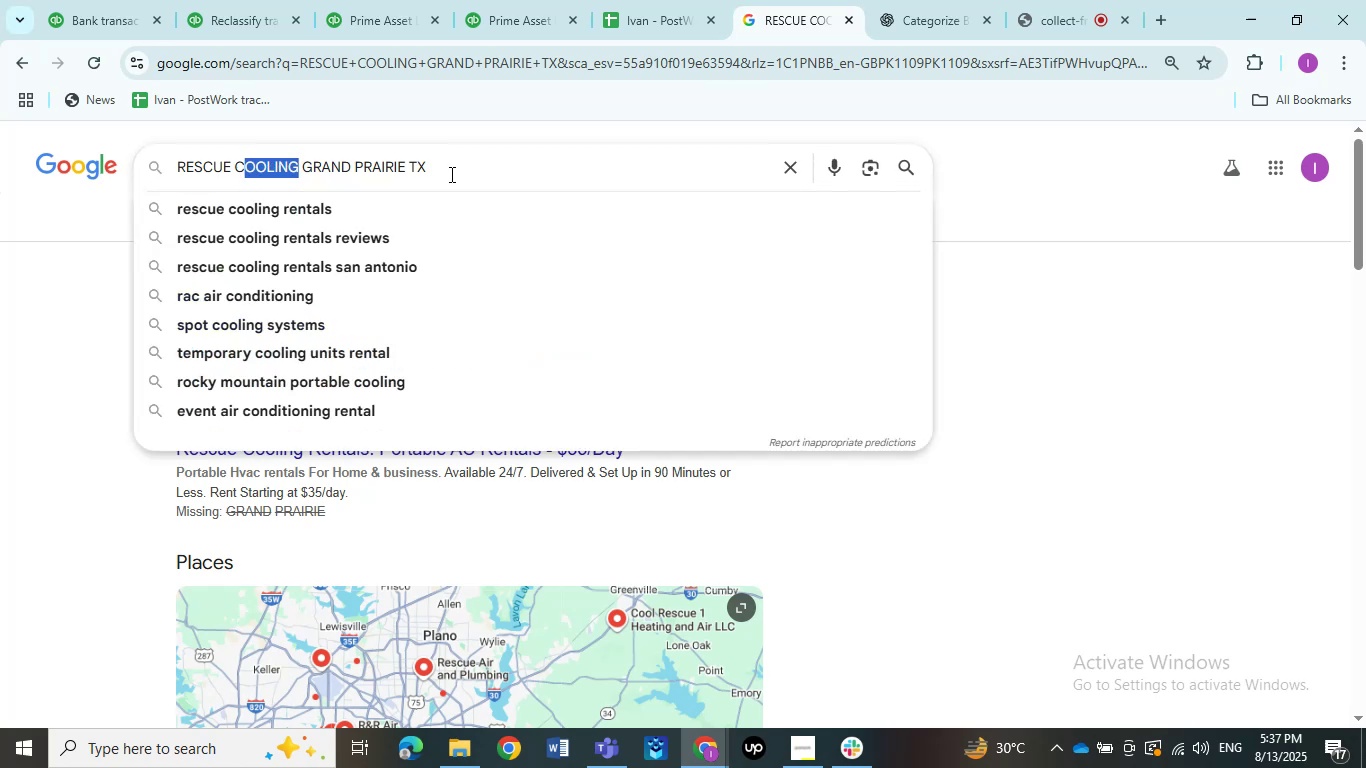 
left_click_drag(start_coordinate=[457, 172], to_coordinate=[130, 168])
 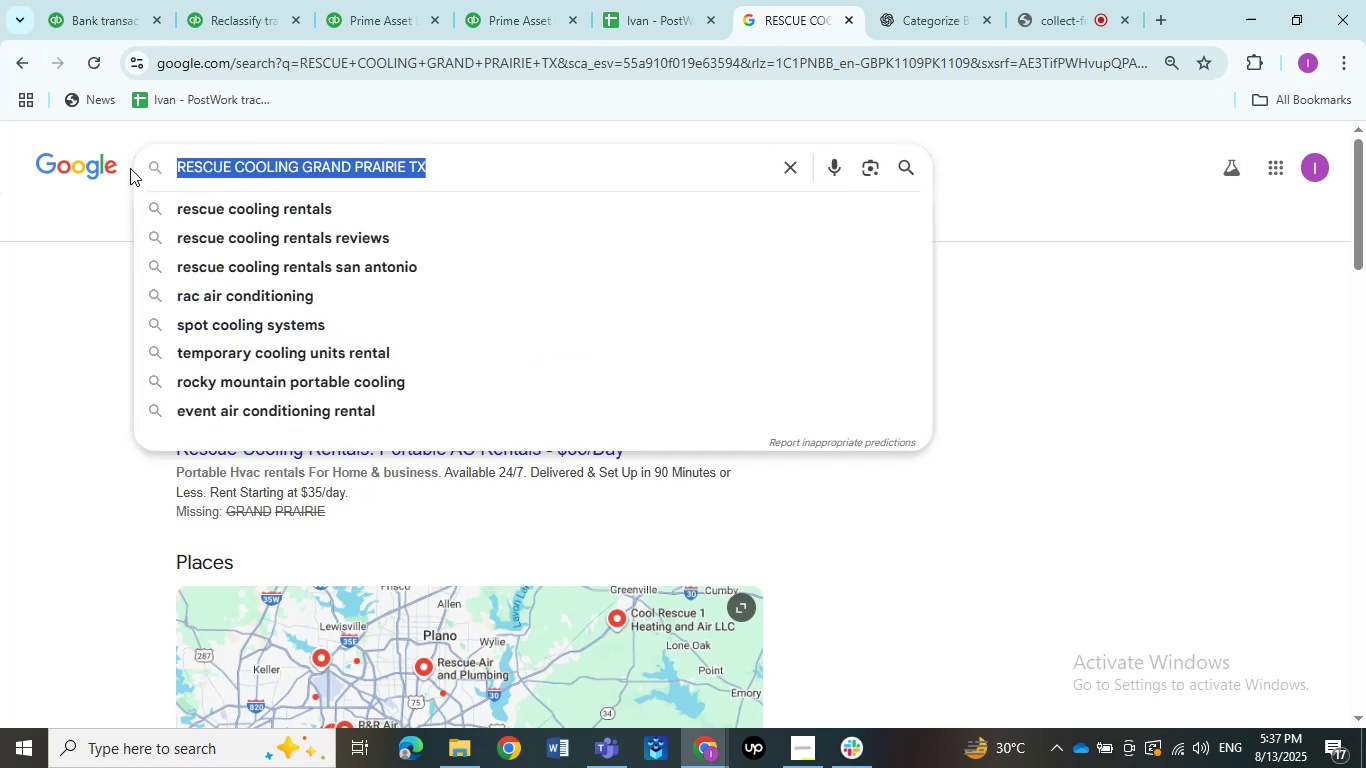 
key(Control+V)
 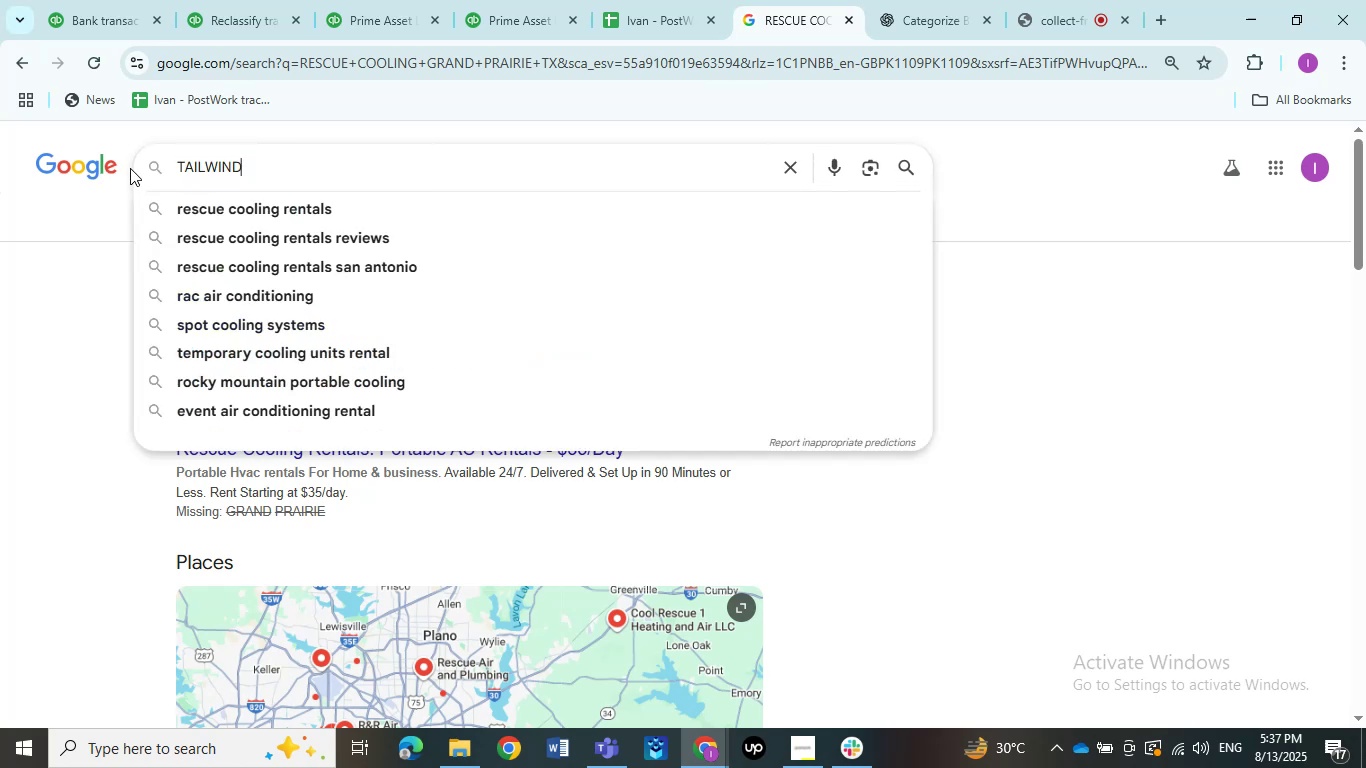 
key(NumpadEnter)
 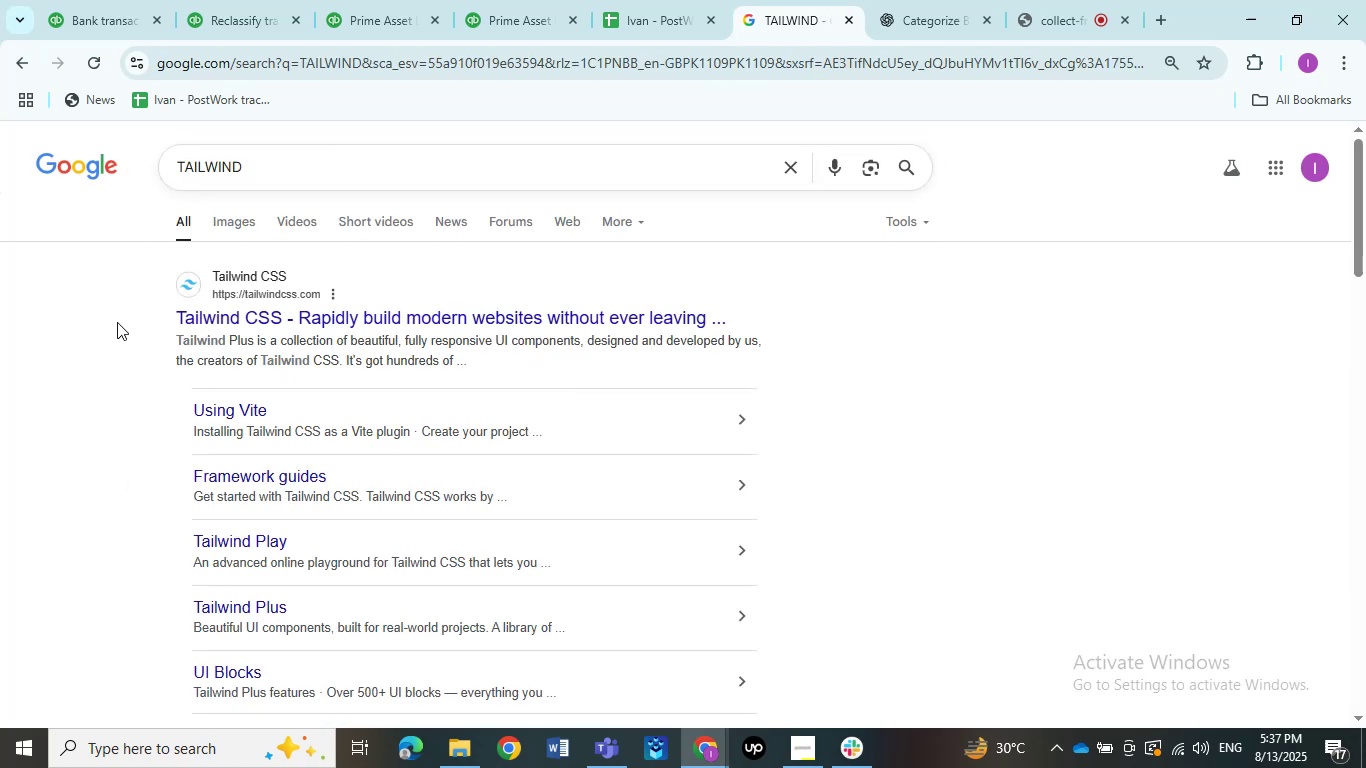 
wait(10.0)
 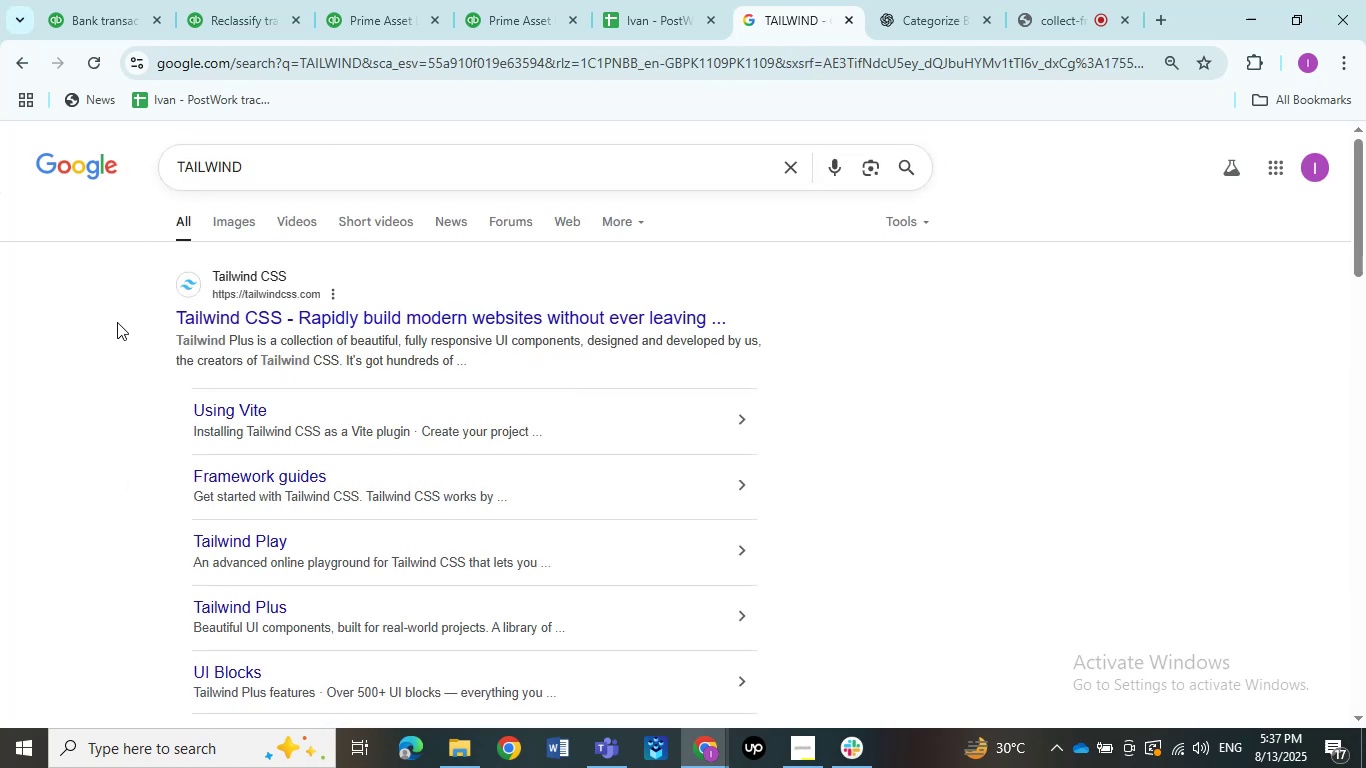 
scroll: coordinate [117, 326], scroll_direction: down, amount: 1.0
 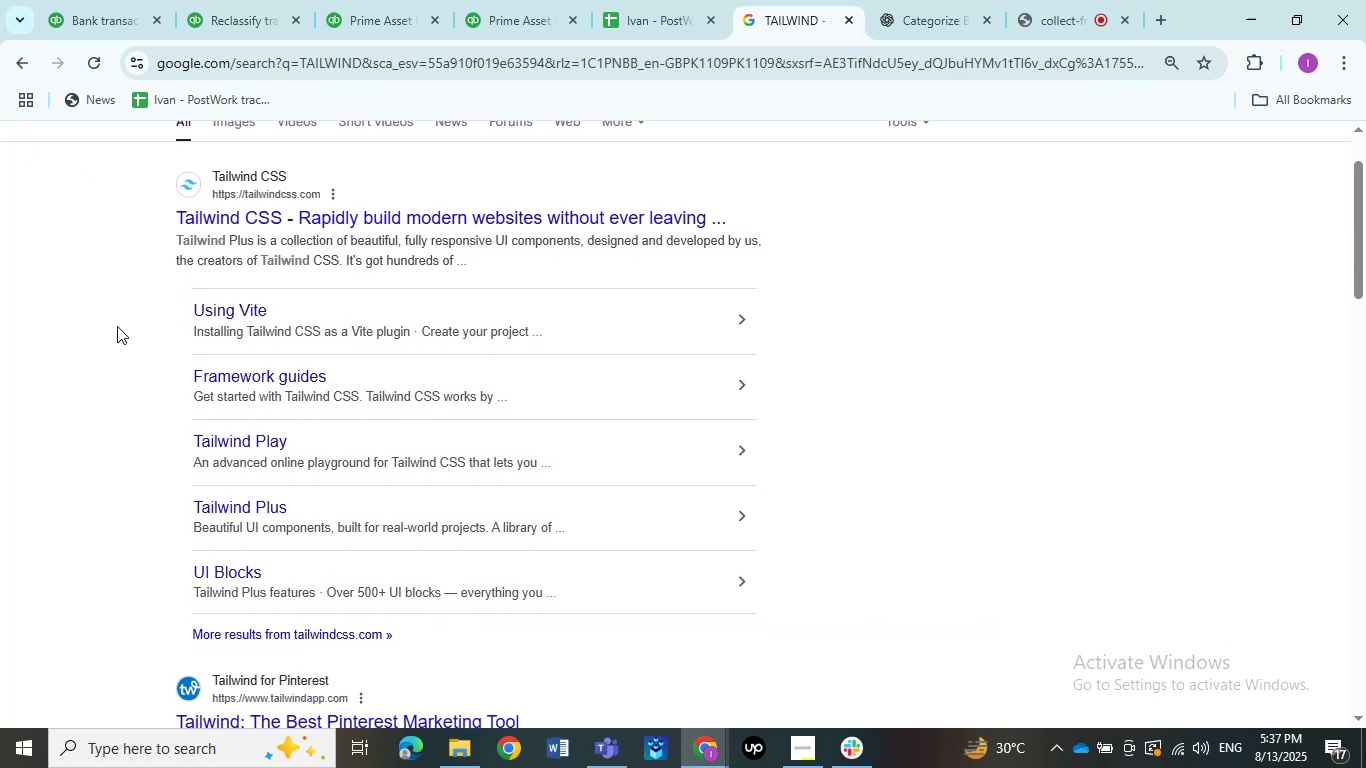 
scroll: coordinate [117, 326], scroll_direction: up, amount: 3.0
 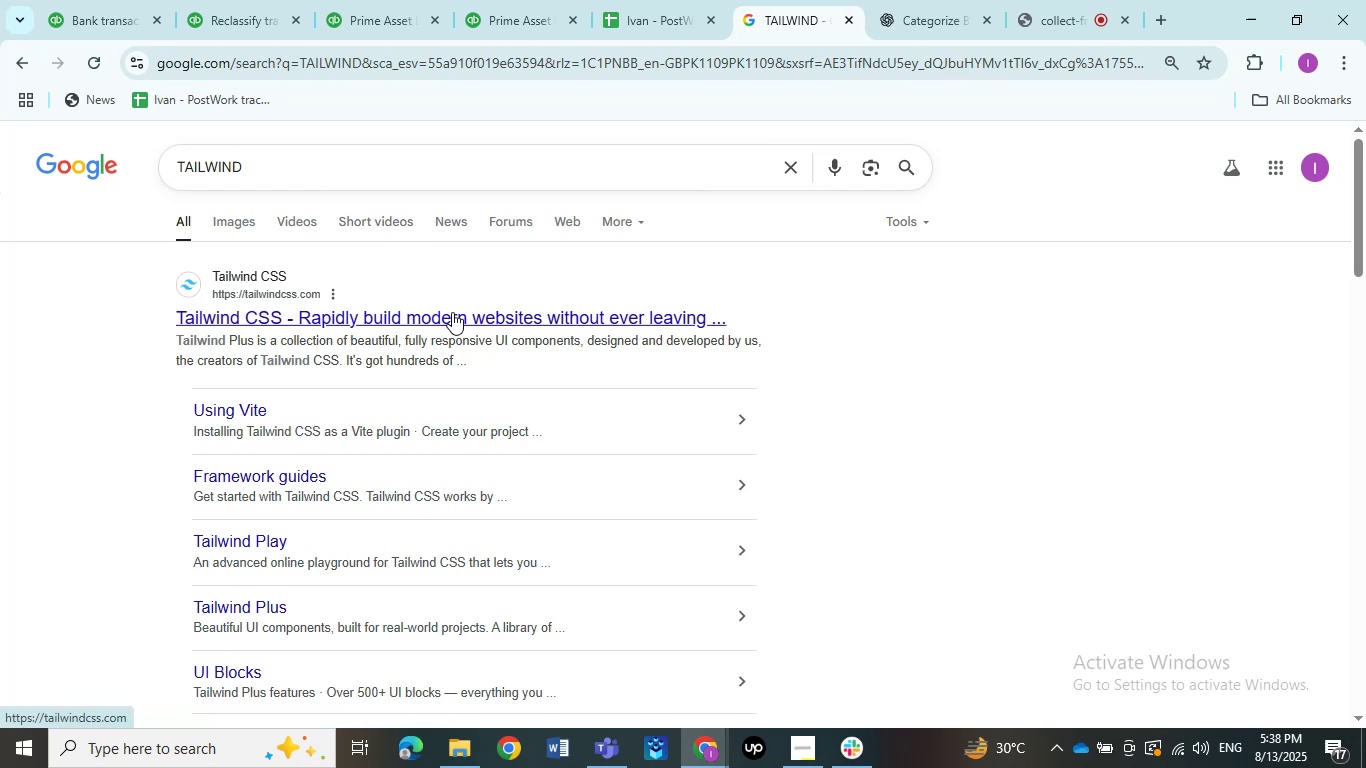 
wait(49.61)
 